 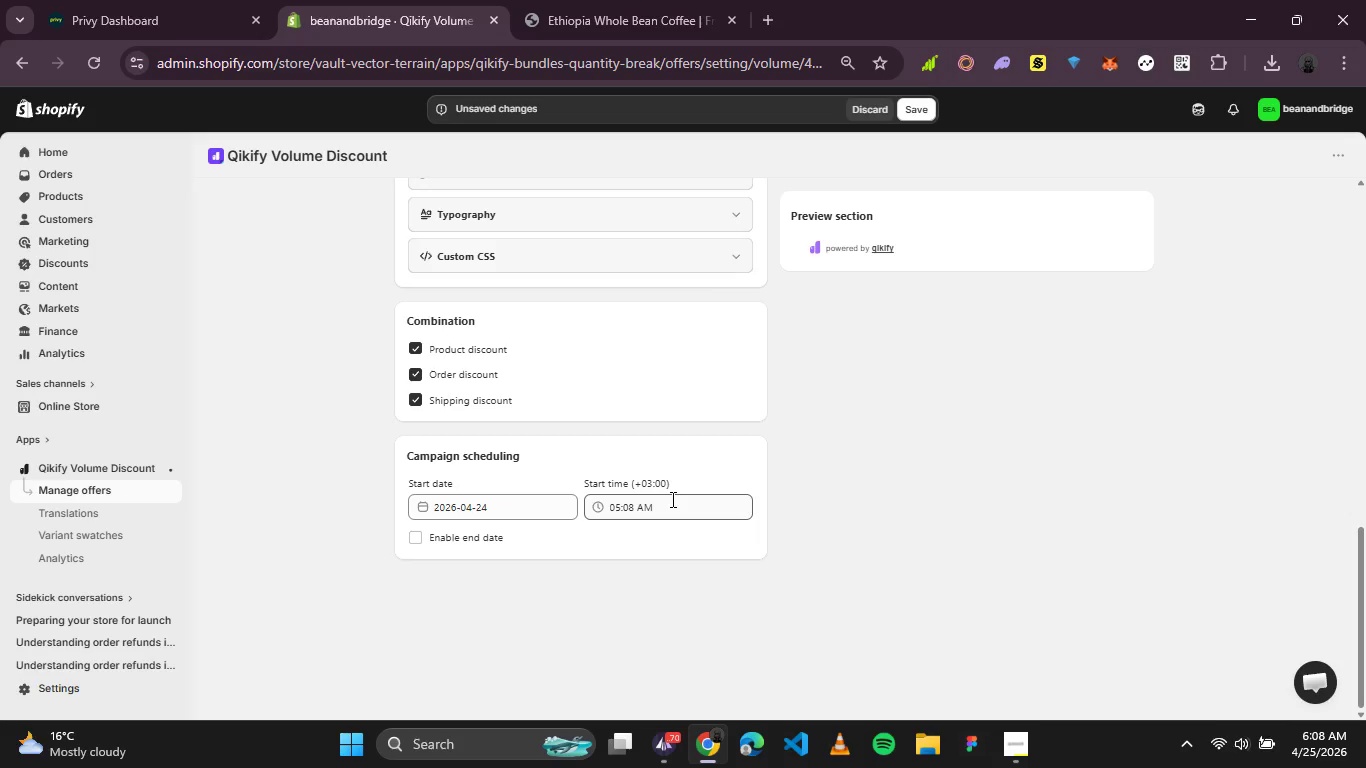 
scroll: coordinate [650, 495], scroll_direction: up, amount: 1.0
 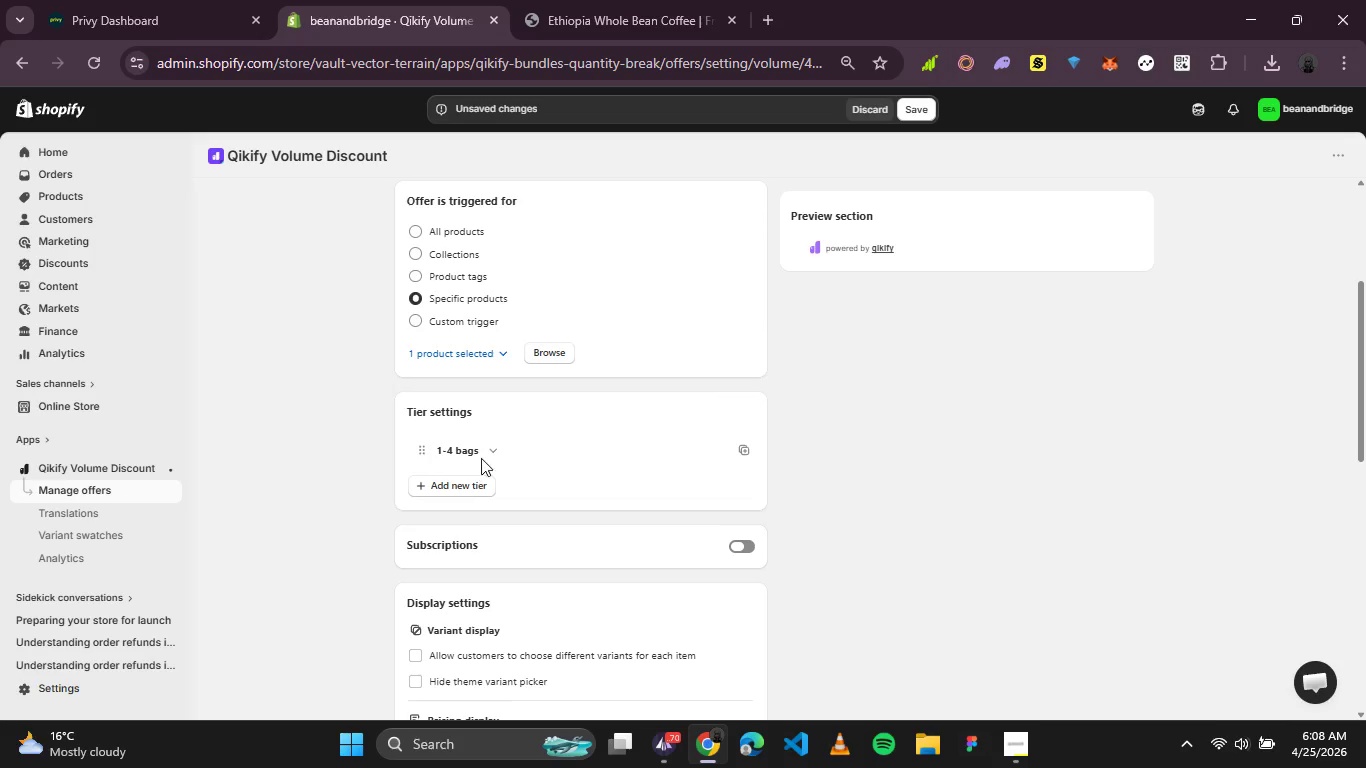 
left_click([490, 451])
 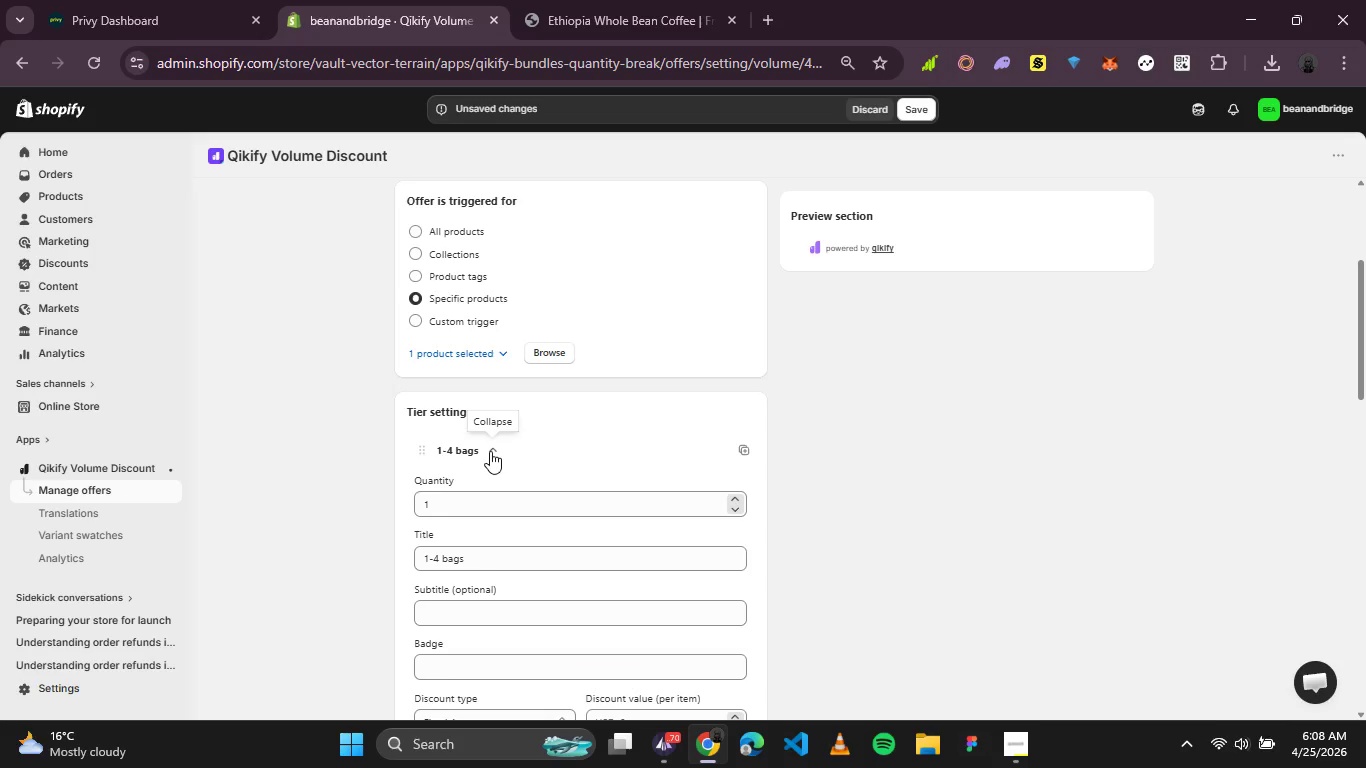 
scroll: coordinate [490, 451], scroll_direction: none, amount: 0.0
 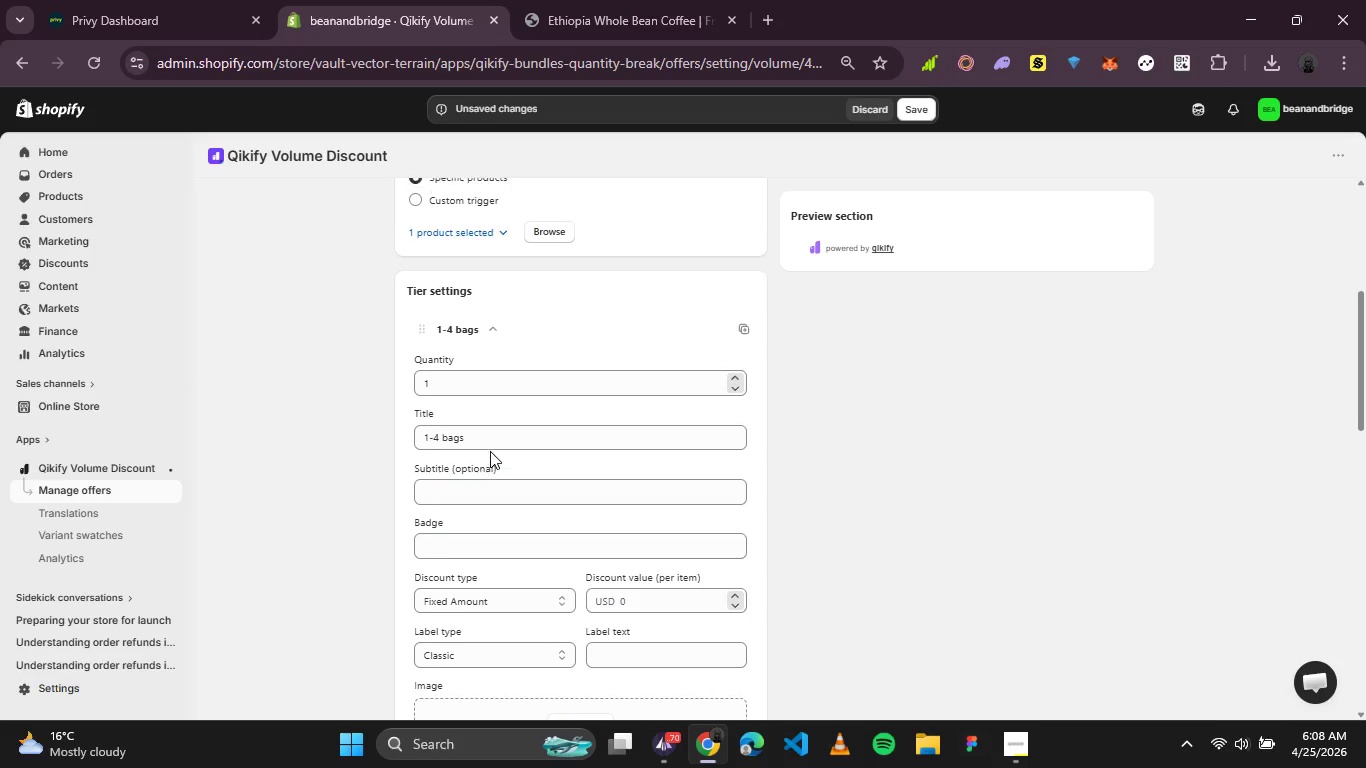 
wait(8.89)
 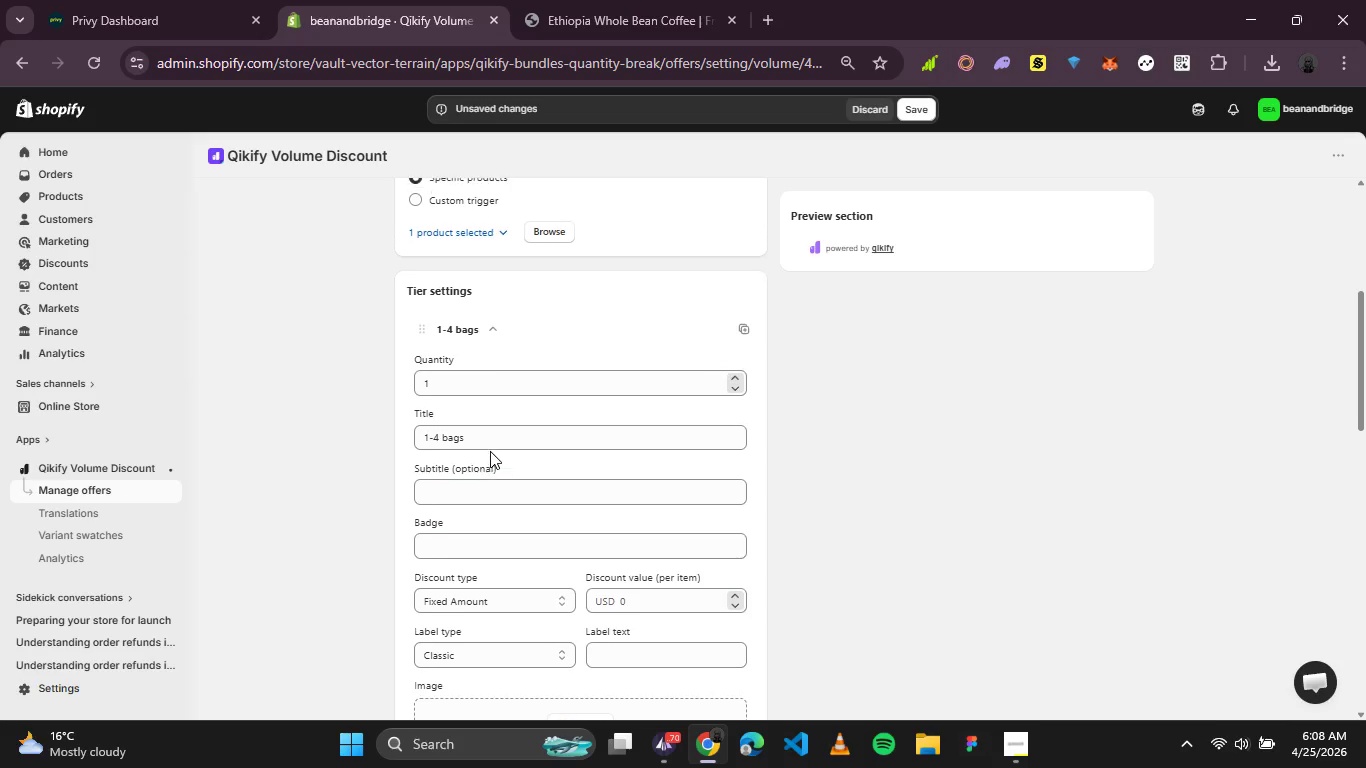 
left_click([668, 587])
 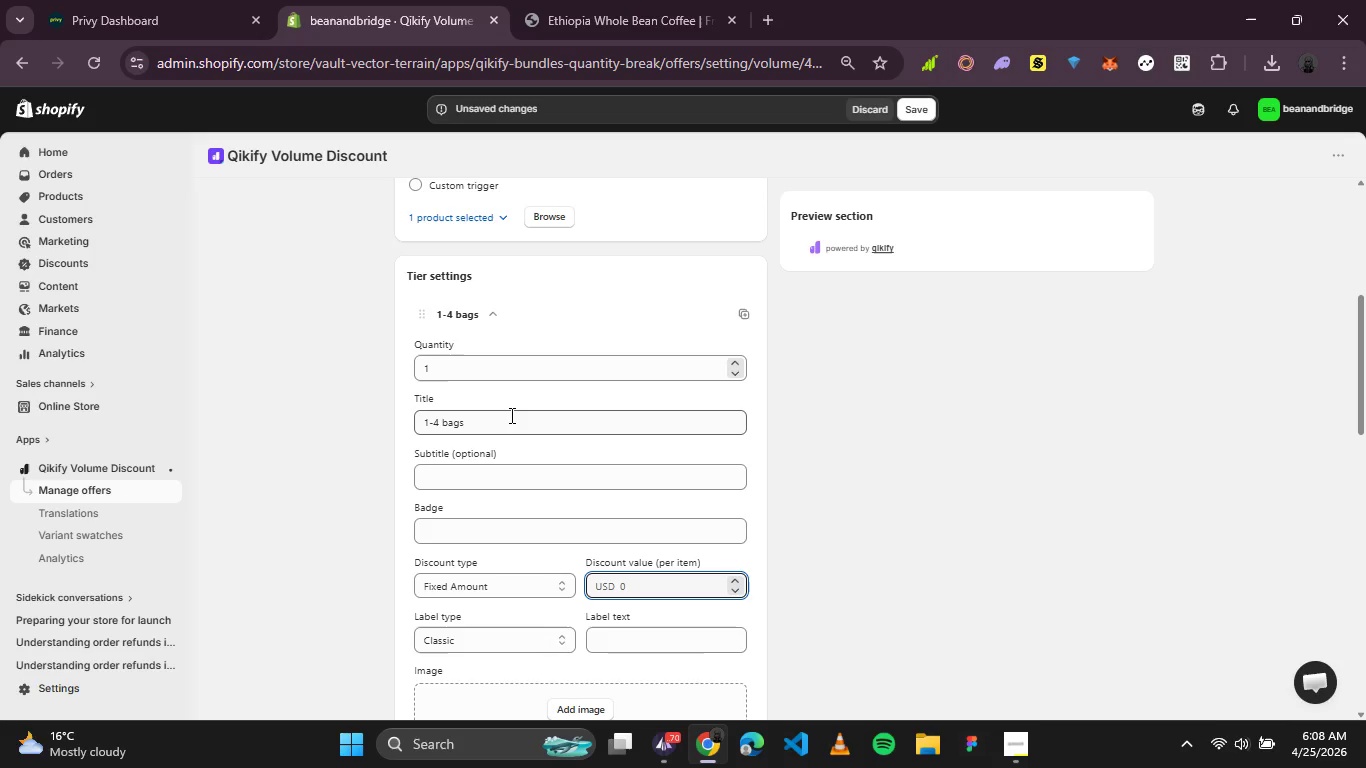 
wait(11.89)
 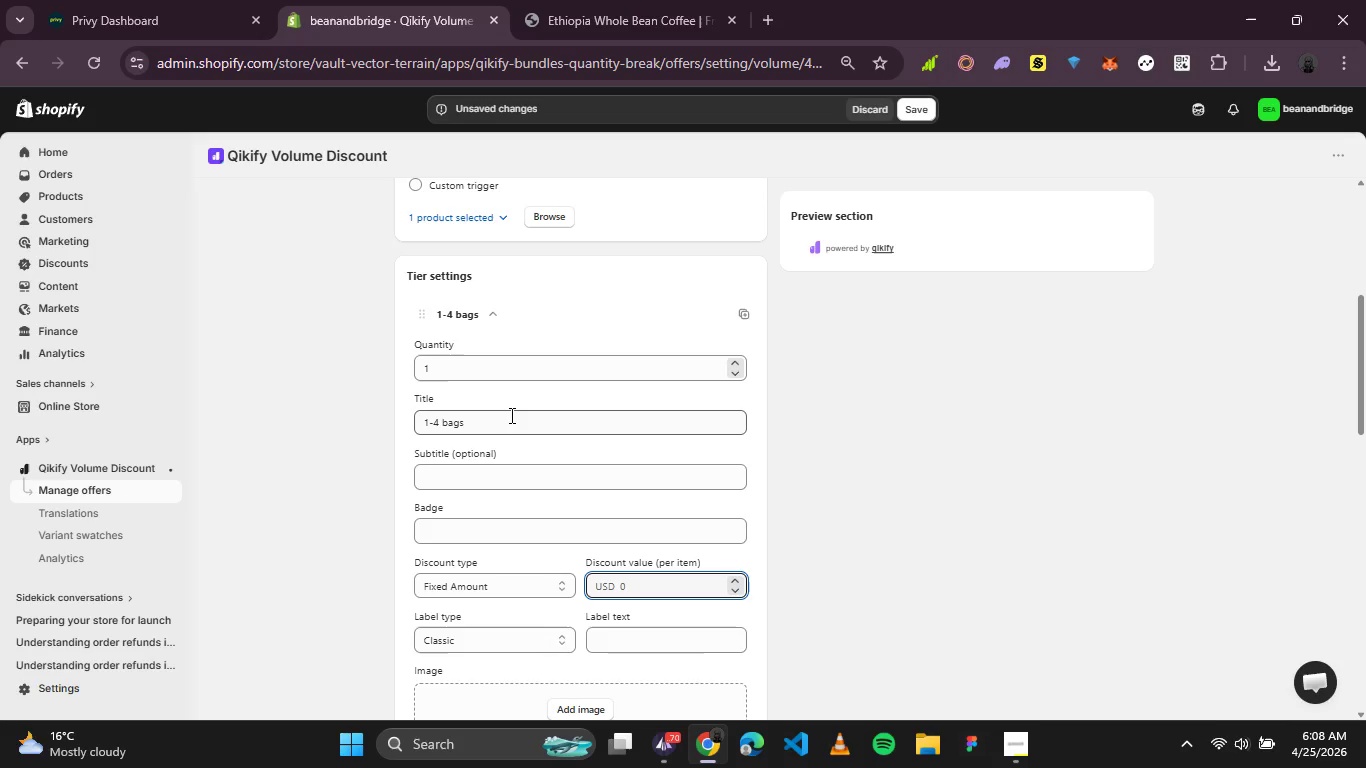 
left_click([632, 592])
 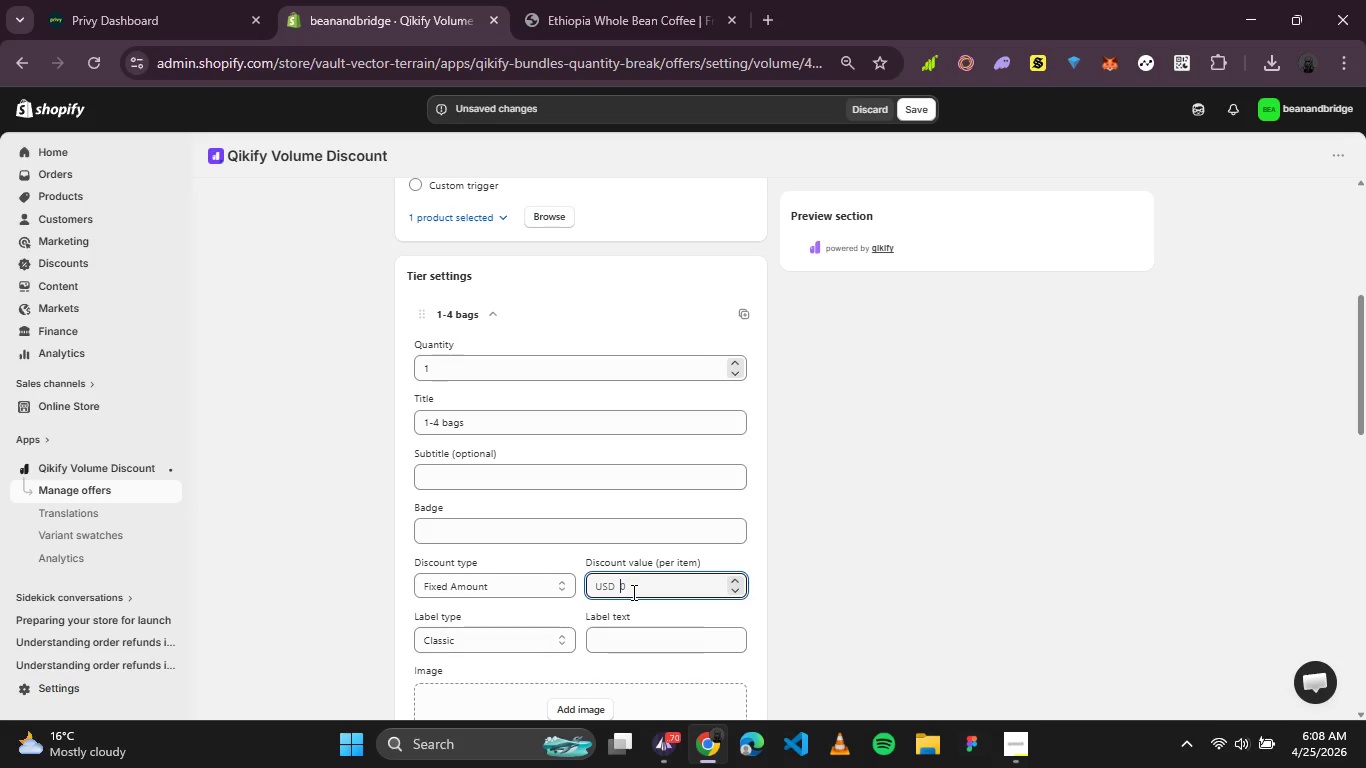 
type(18)
 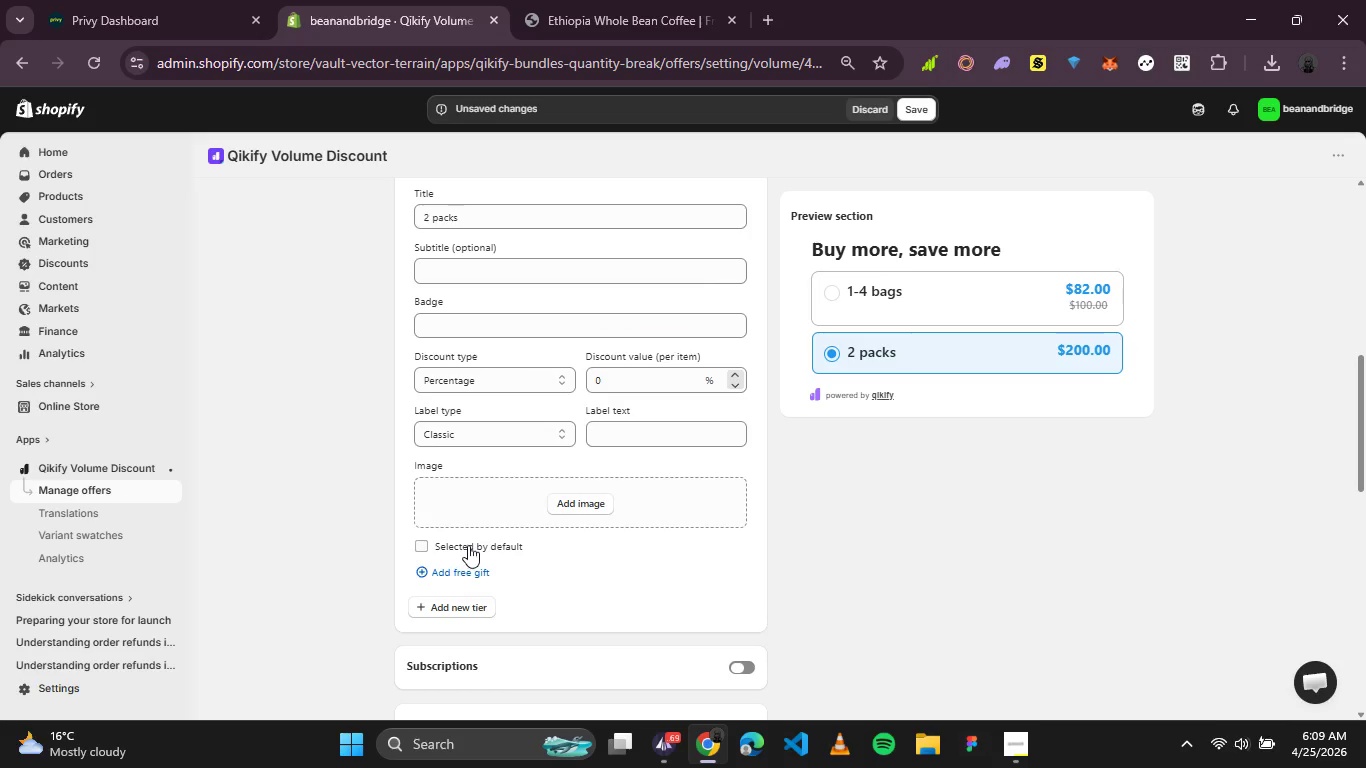 
wait(19.16)
 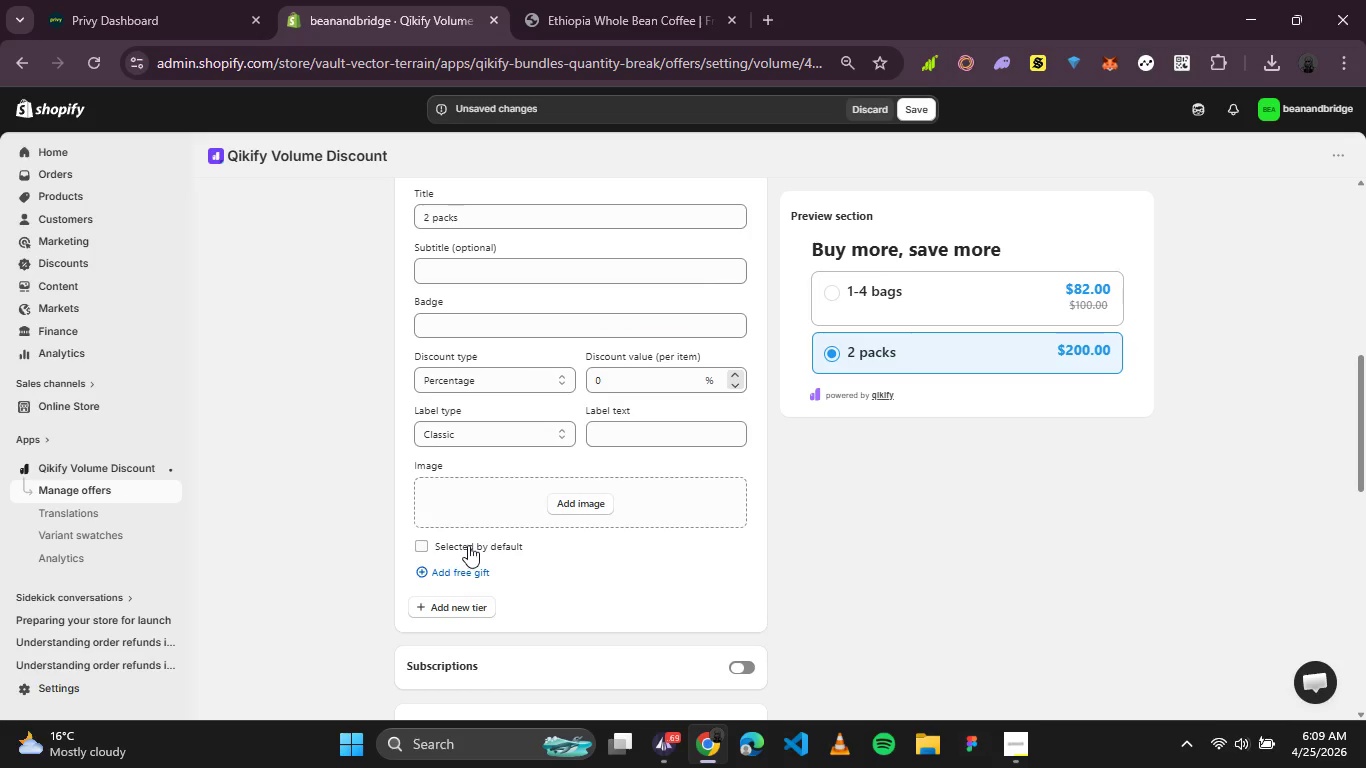 
left_click([493, 435])
 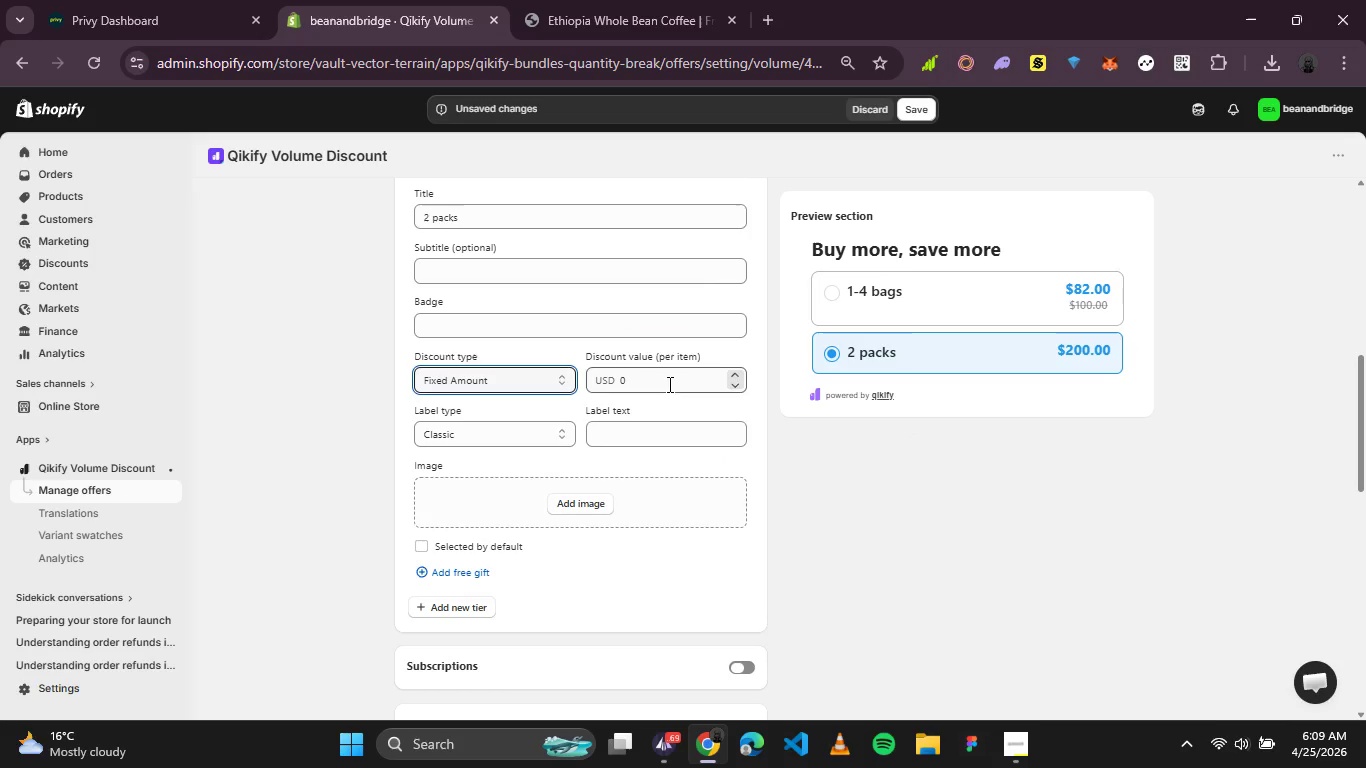 
left_click([694, 378])
 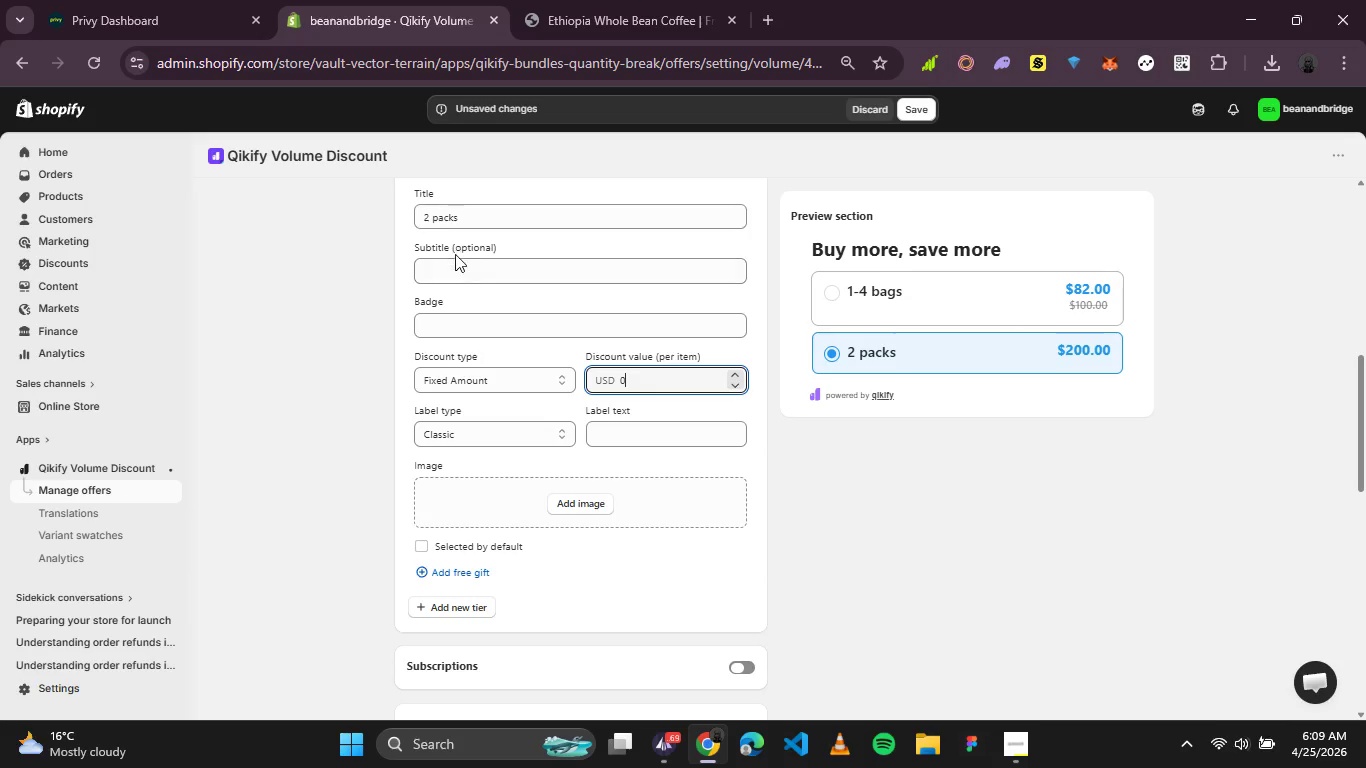 
scroll: coordinate [479, 231], scroll_direction: none, amount: 0.0
 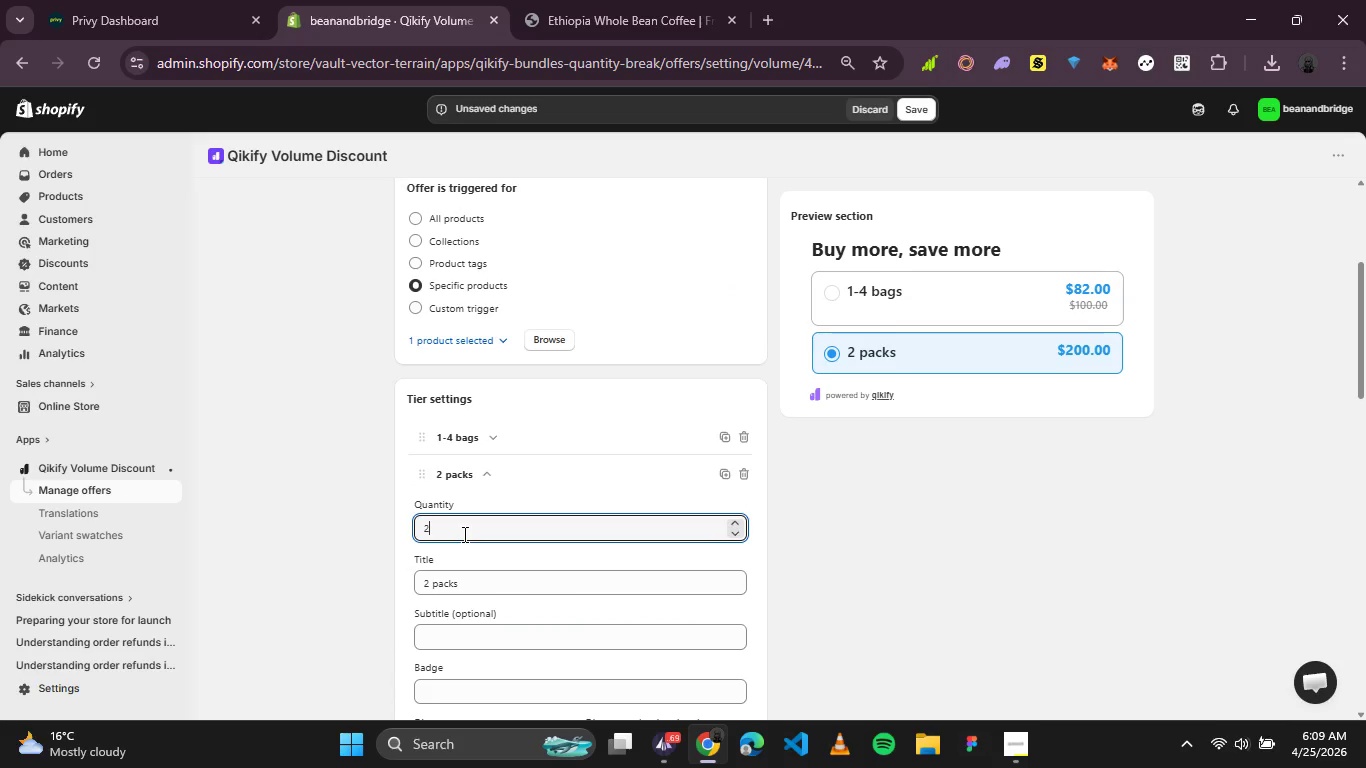 
left_click_drag(start_coordinate=[471, 573], to_coordinate=[366, 567])
 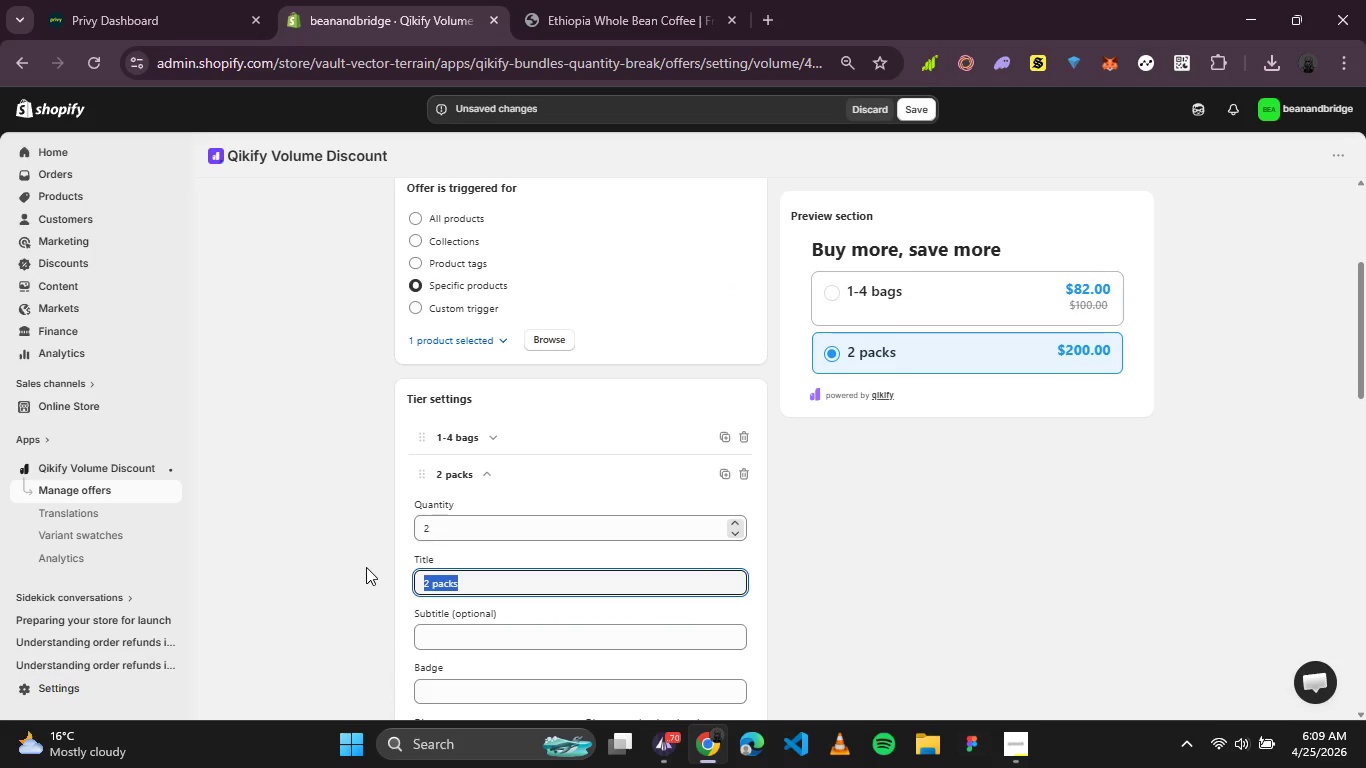 
wait(16.34)
 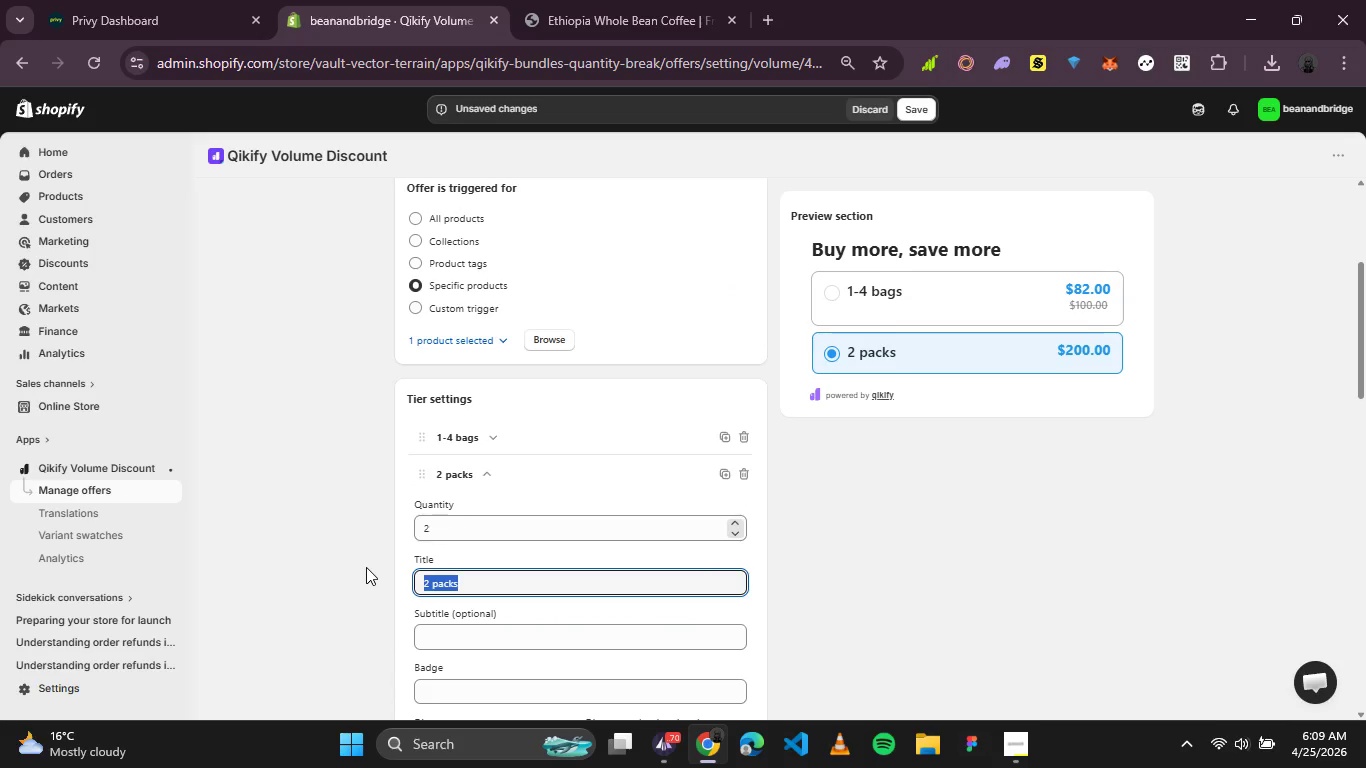 
type(5-9 bags)
 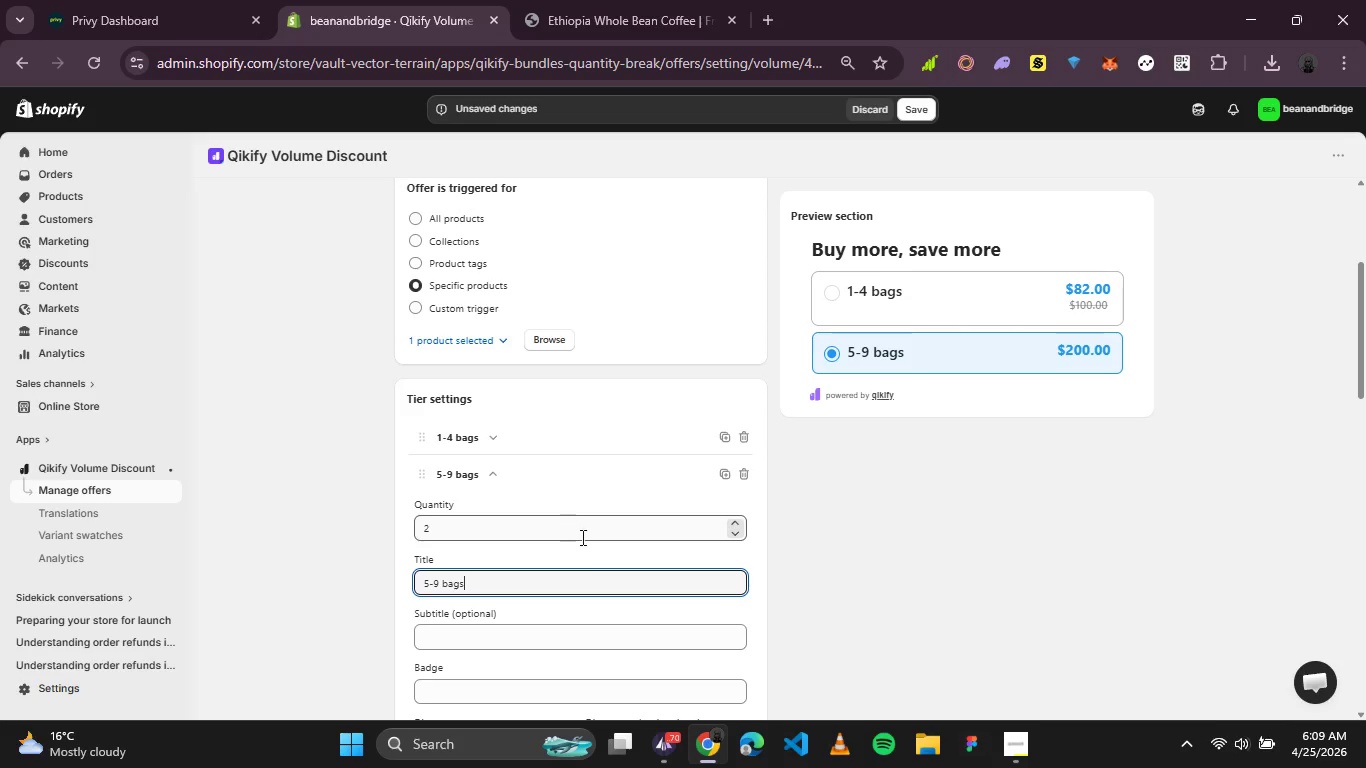 
mouse_move([577, 610])
 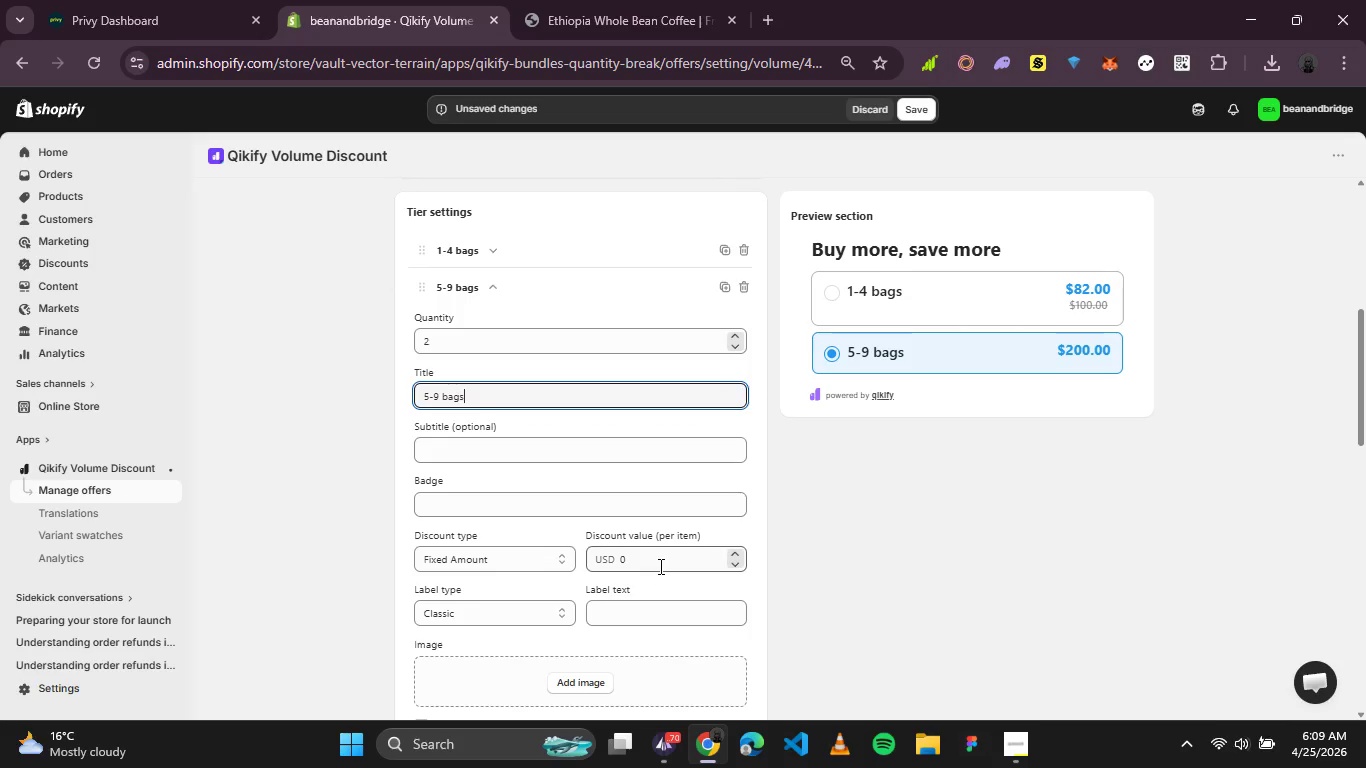 
left_click_drag(start_coordinate=[661, 563], to_coordinate=[611, 570])
 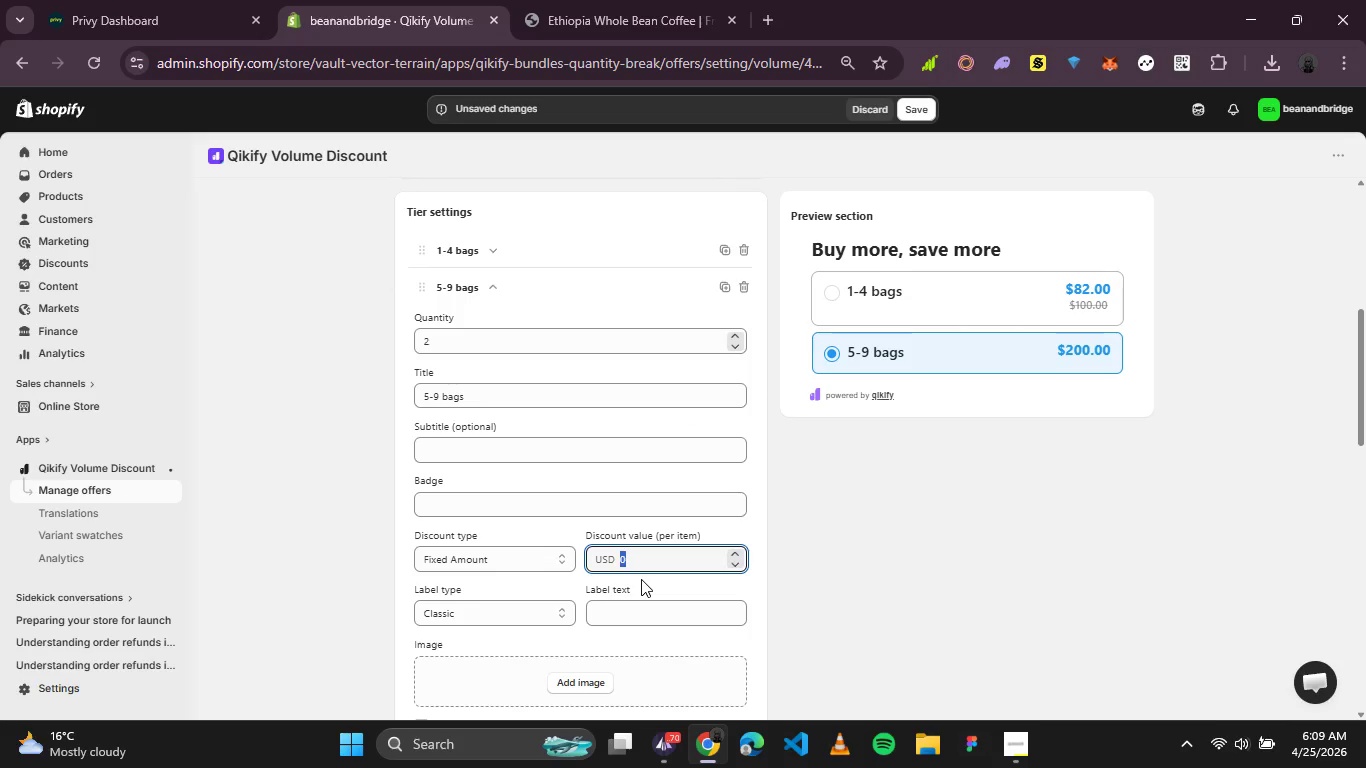 
type(16)
 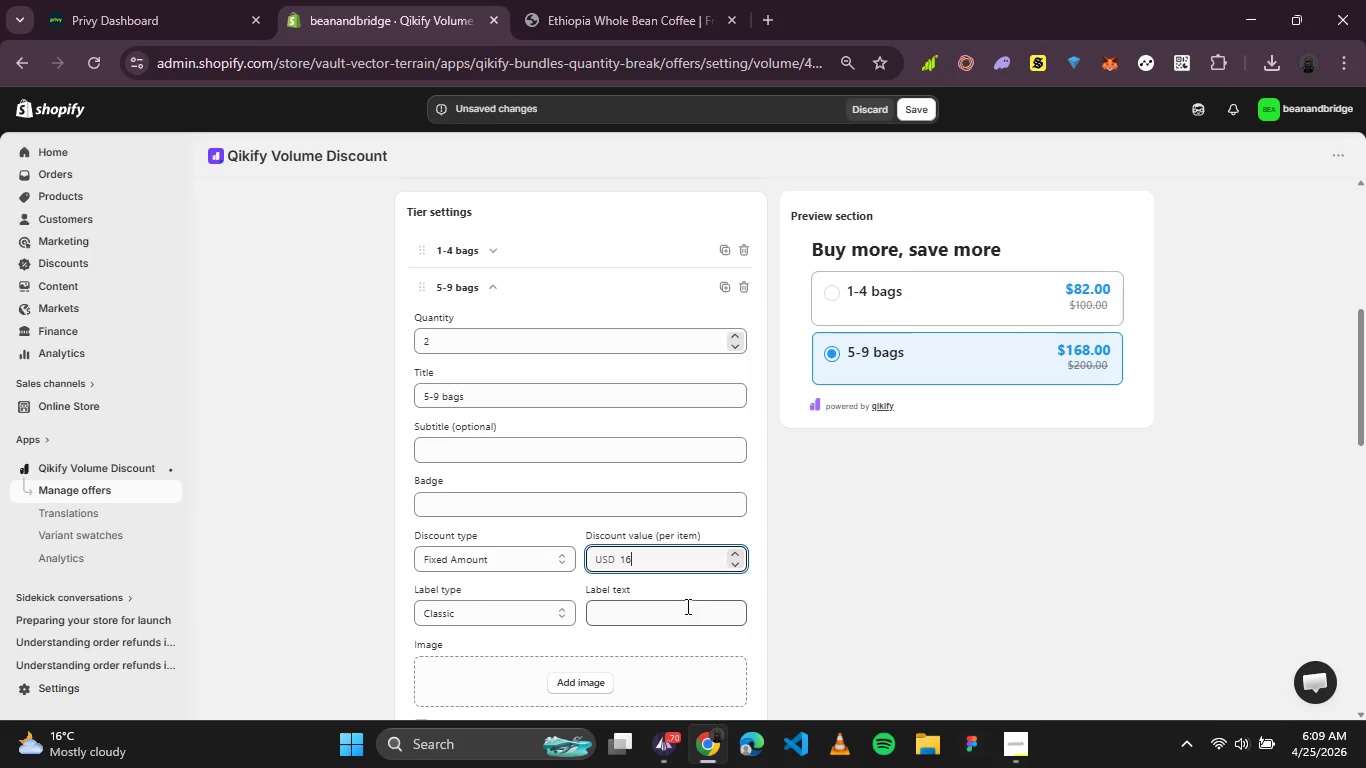 
scroll: coordinate [674, 612], scroll_direction: none, amount: 0.0
 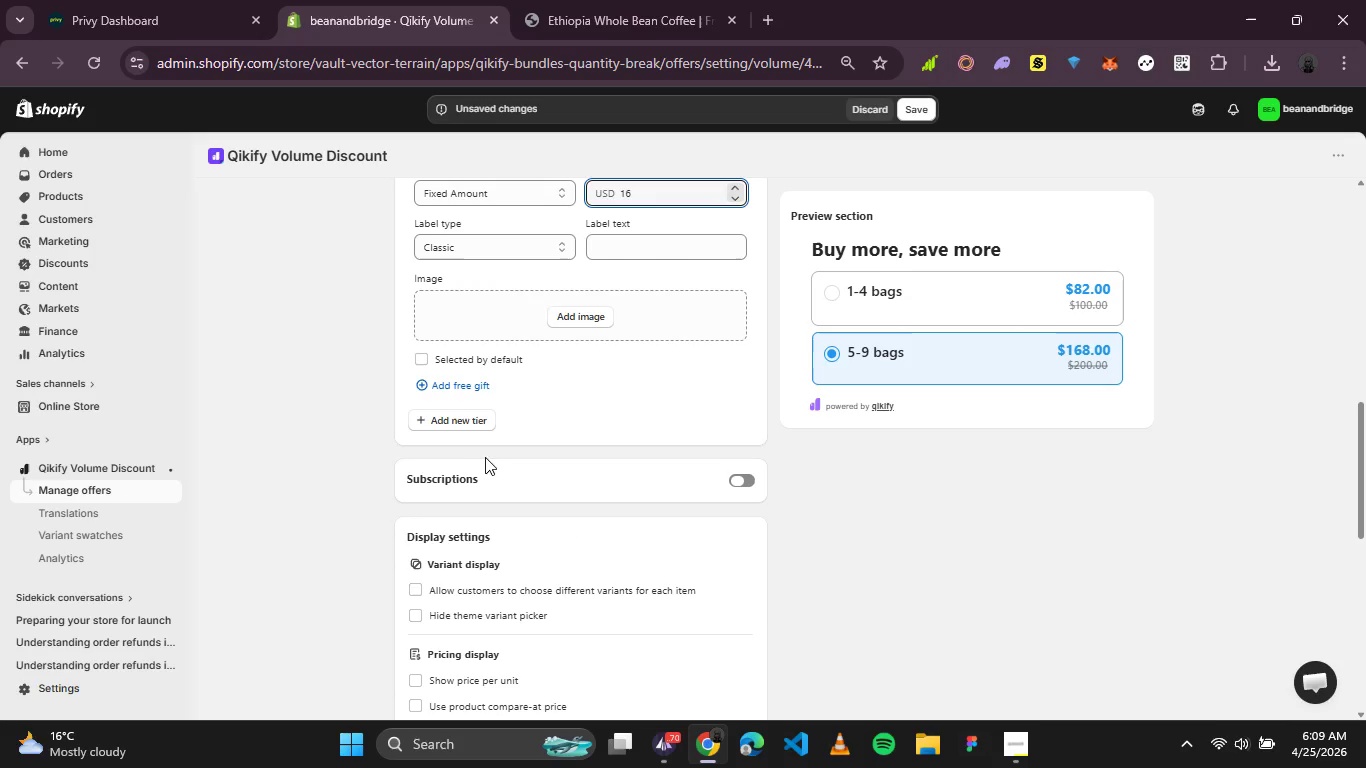 
left_click([474, 424])
 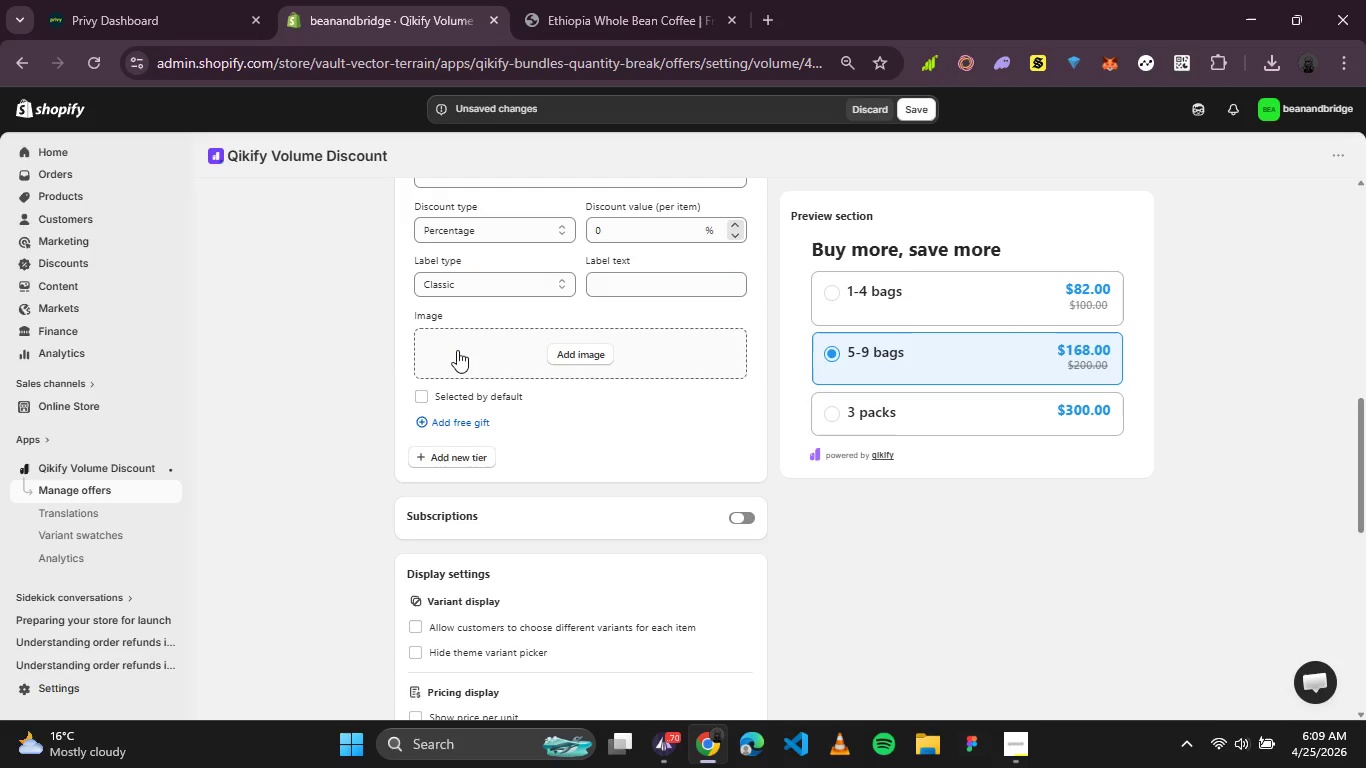 
scroll: coordinate [525, 501], scroll_direction: none, amount: 0.0
 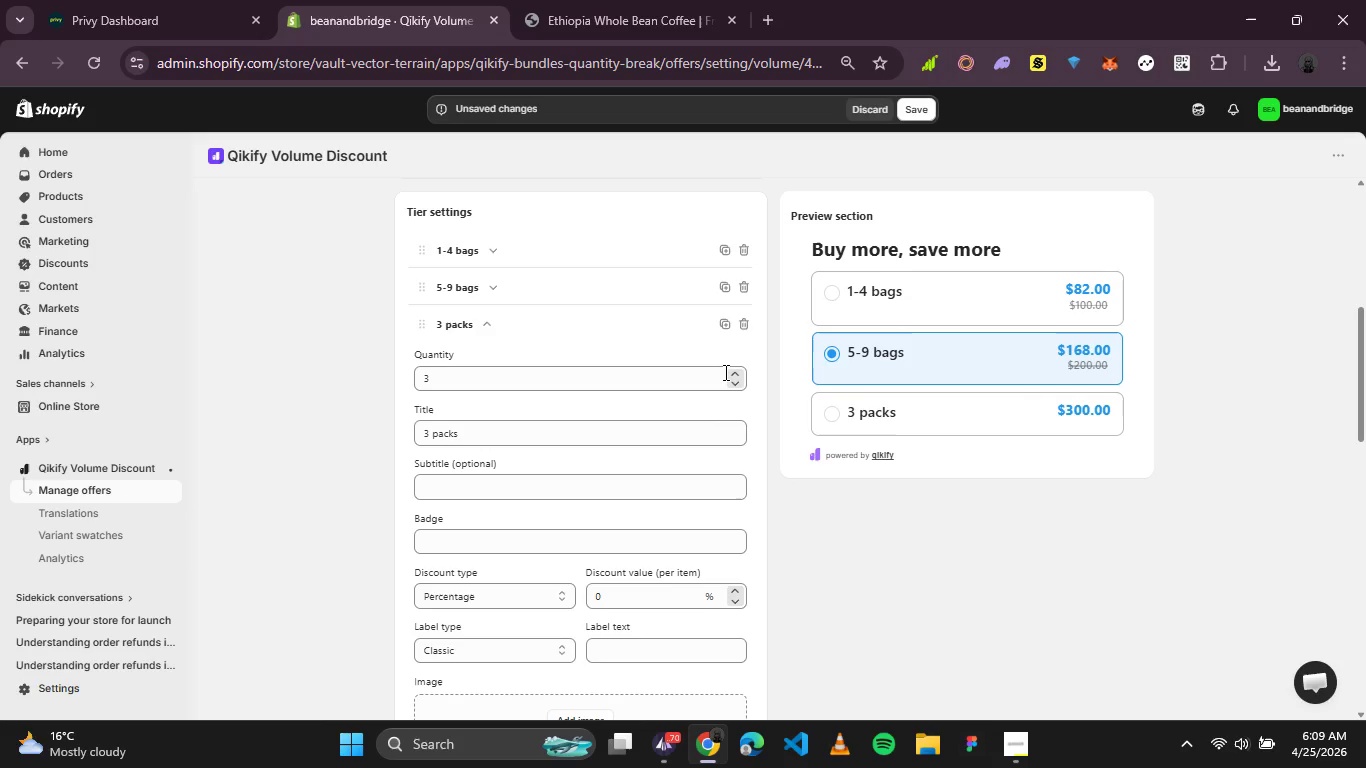 
double_click([735, 375])
 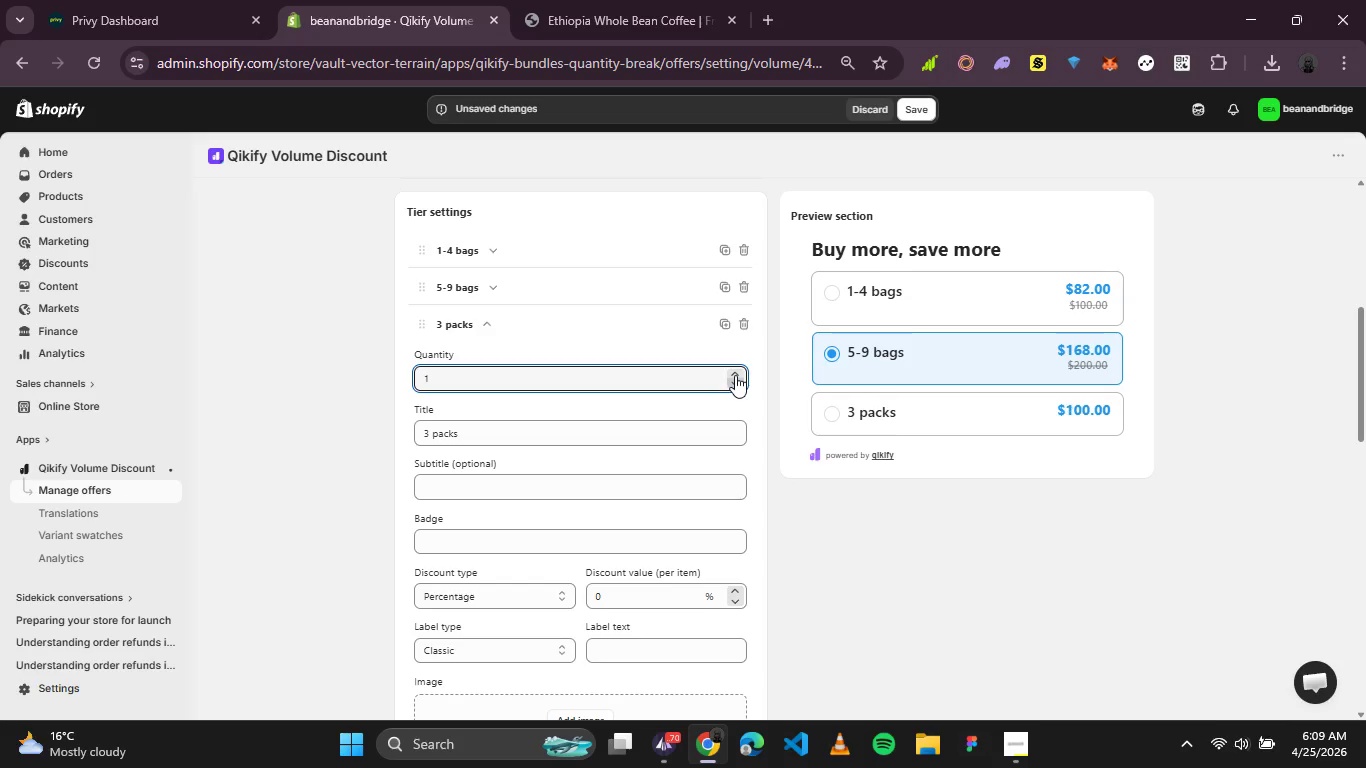 
triple_click([735, 375])
 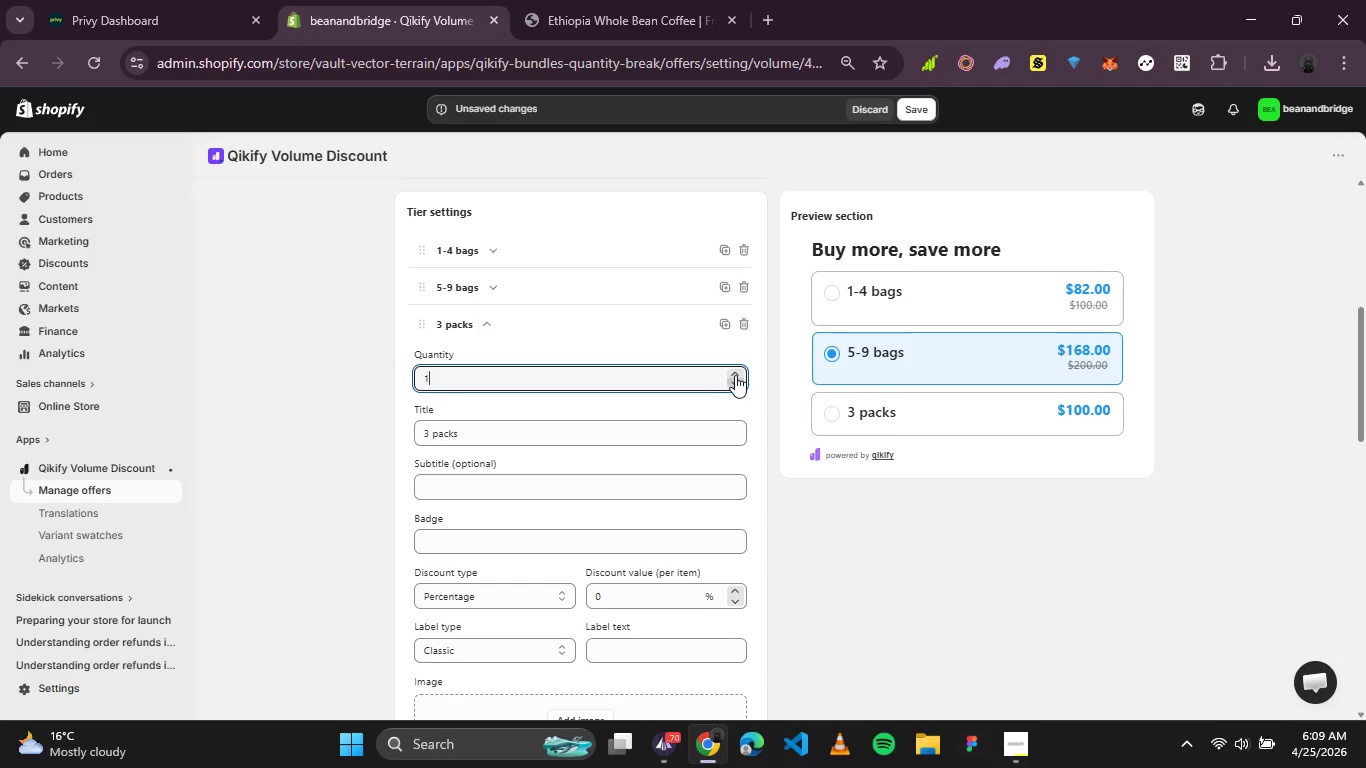 
triple_click([735, 375])
 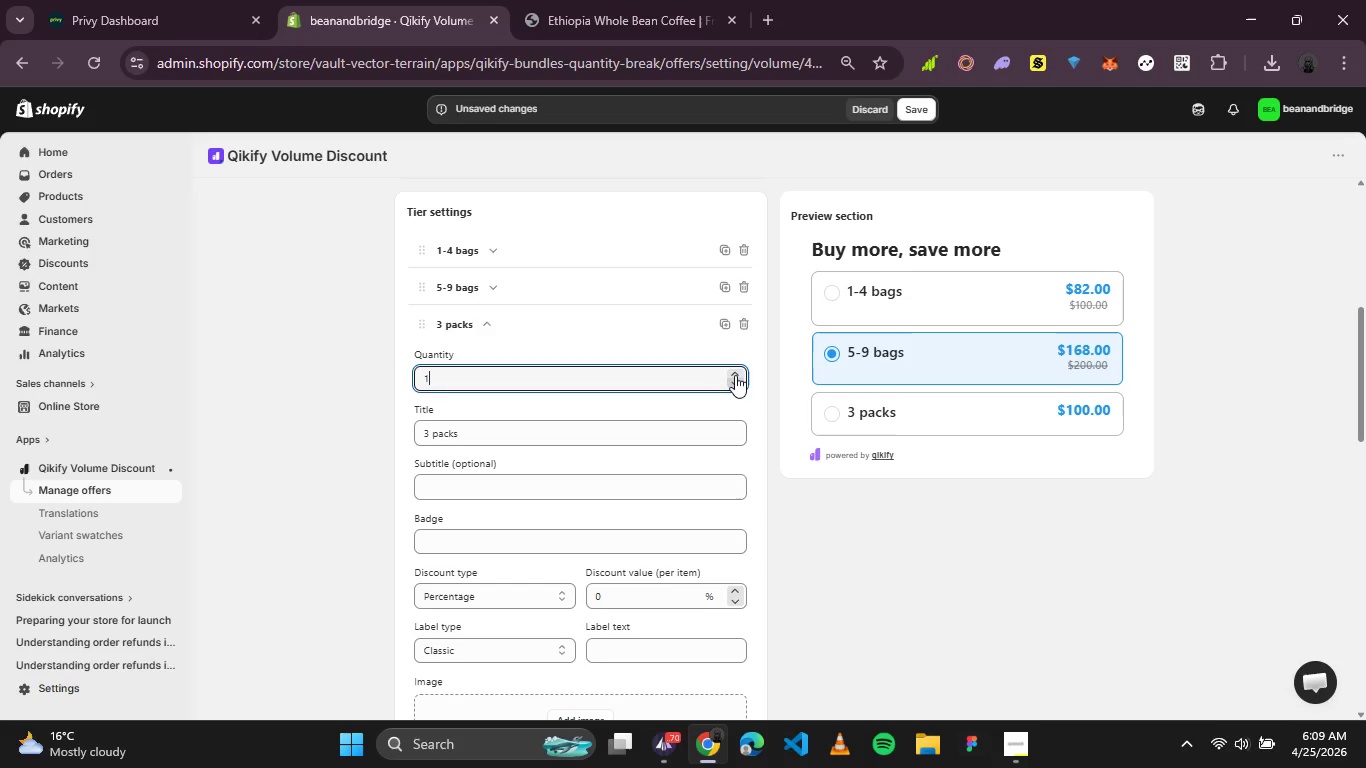 
triple_click([735, 375])
 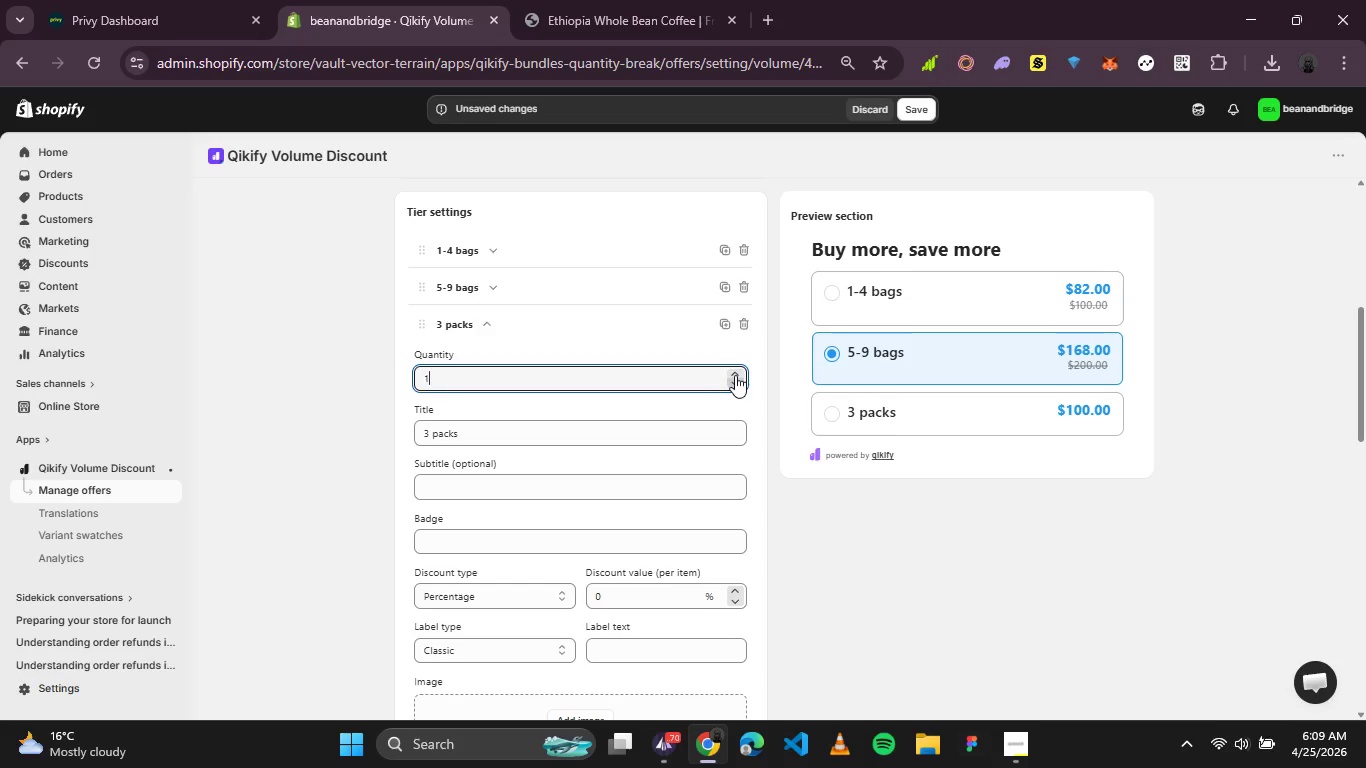 
triple_click([735, 375])
 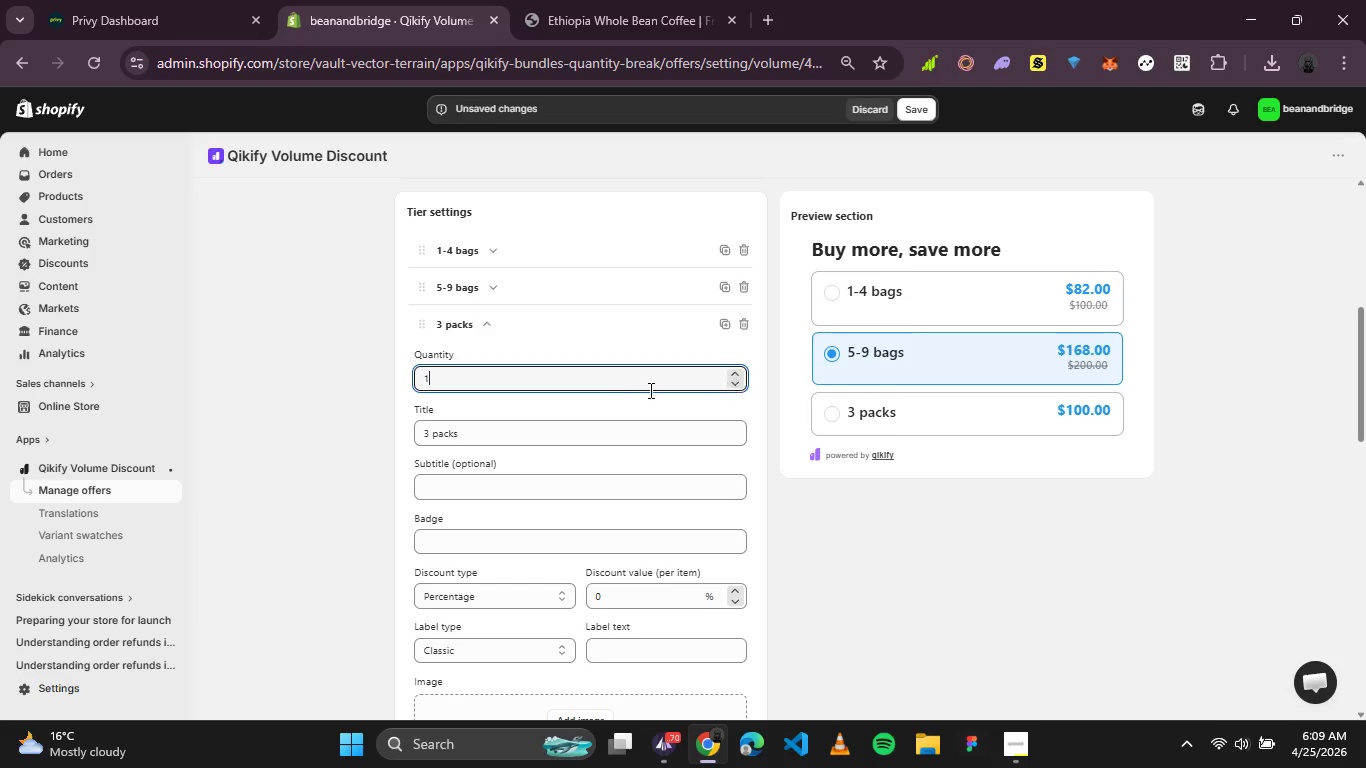 
left_click_drag(start_coordinate=[634, 389], to_coordinate=[377, 389])
 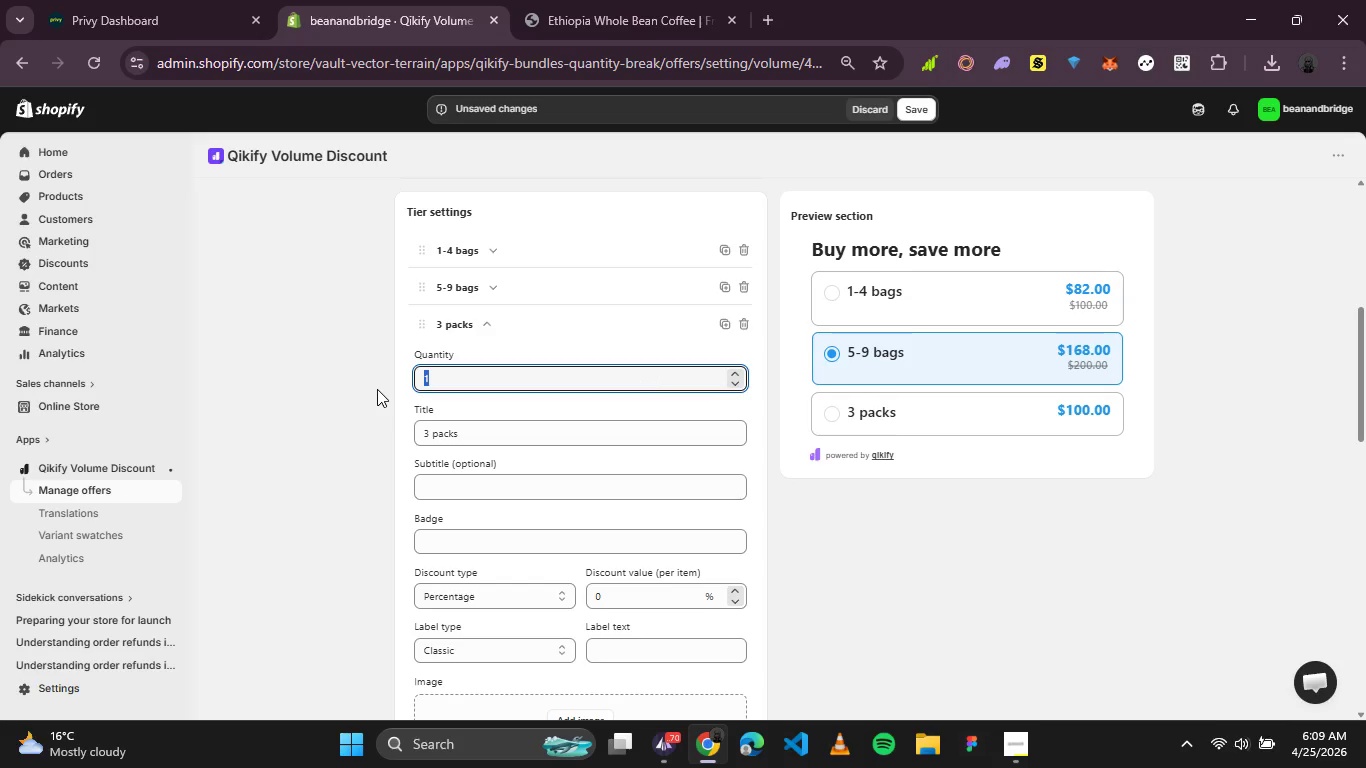 
type(10)
 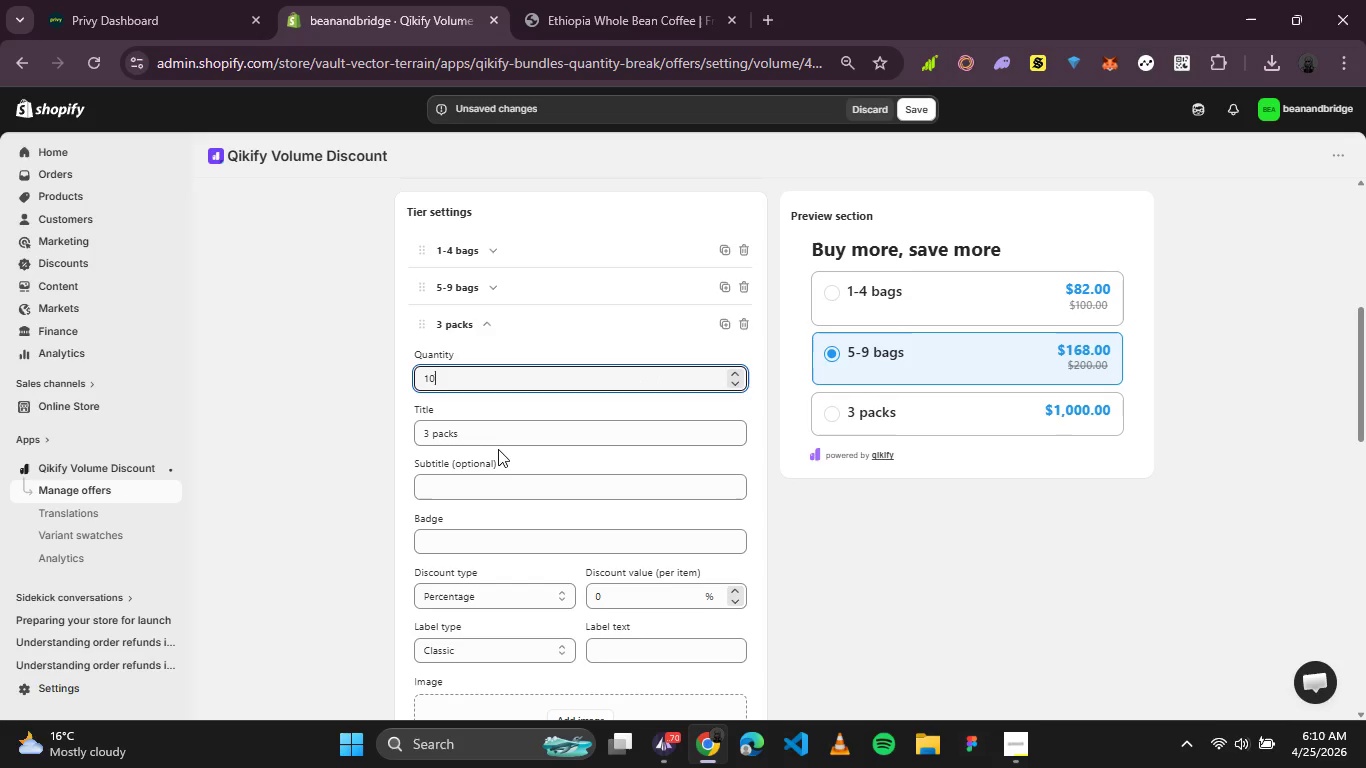 
left_click_drag(start_coordinate=[485, 428], to_coordinate=[402, 428])
 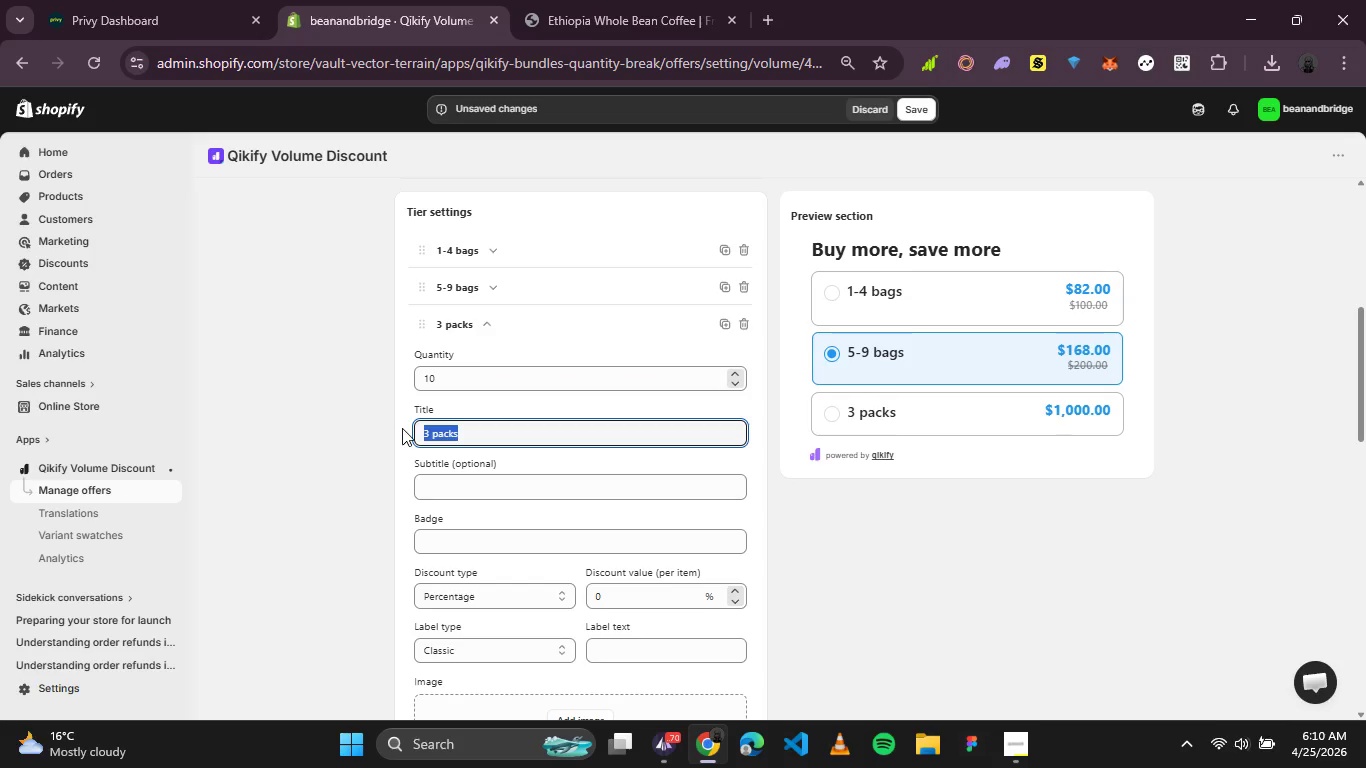 
type(10+ bags)
 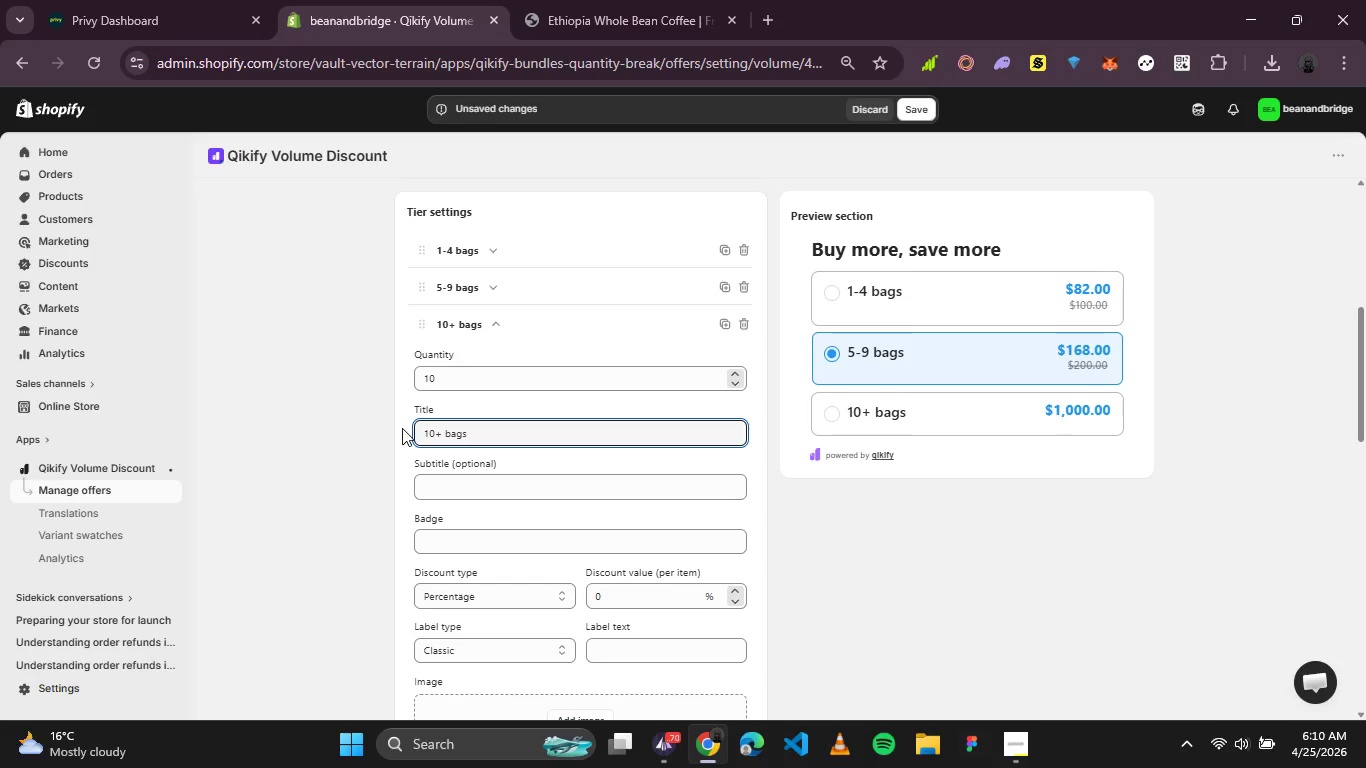 
key(Backspace)
 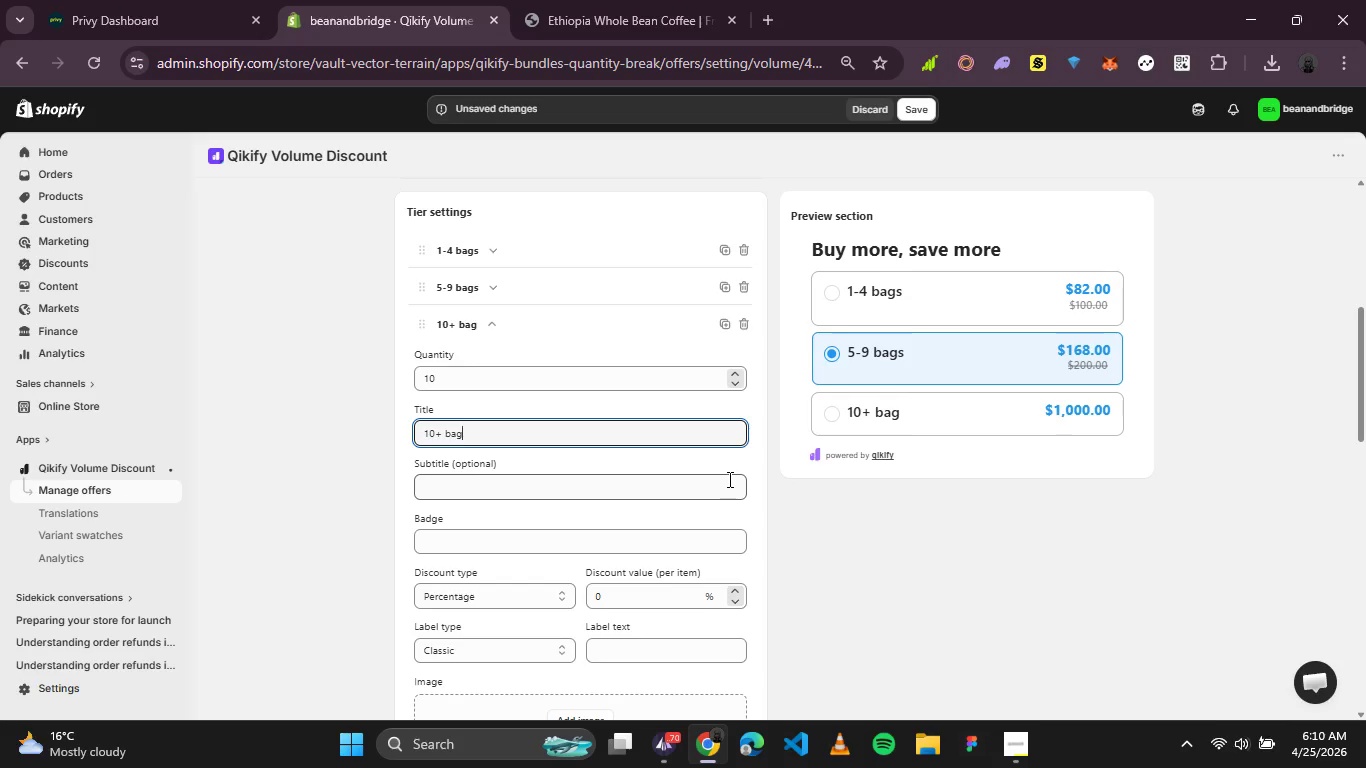 
key(S)
 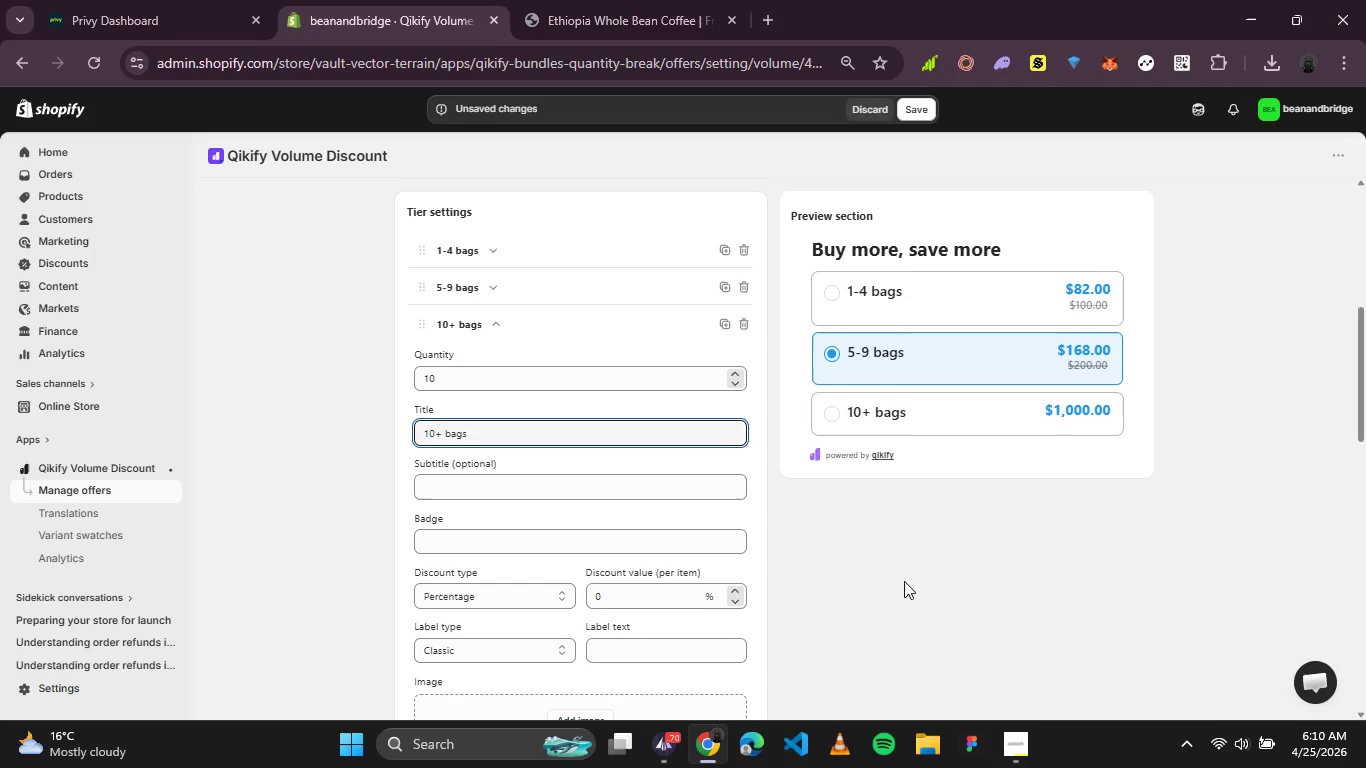 
left_click([906, 601])
 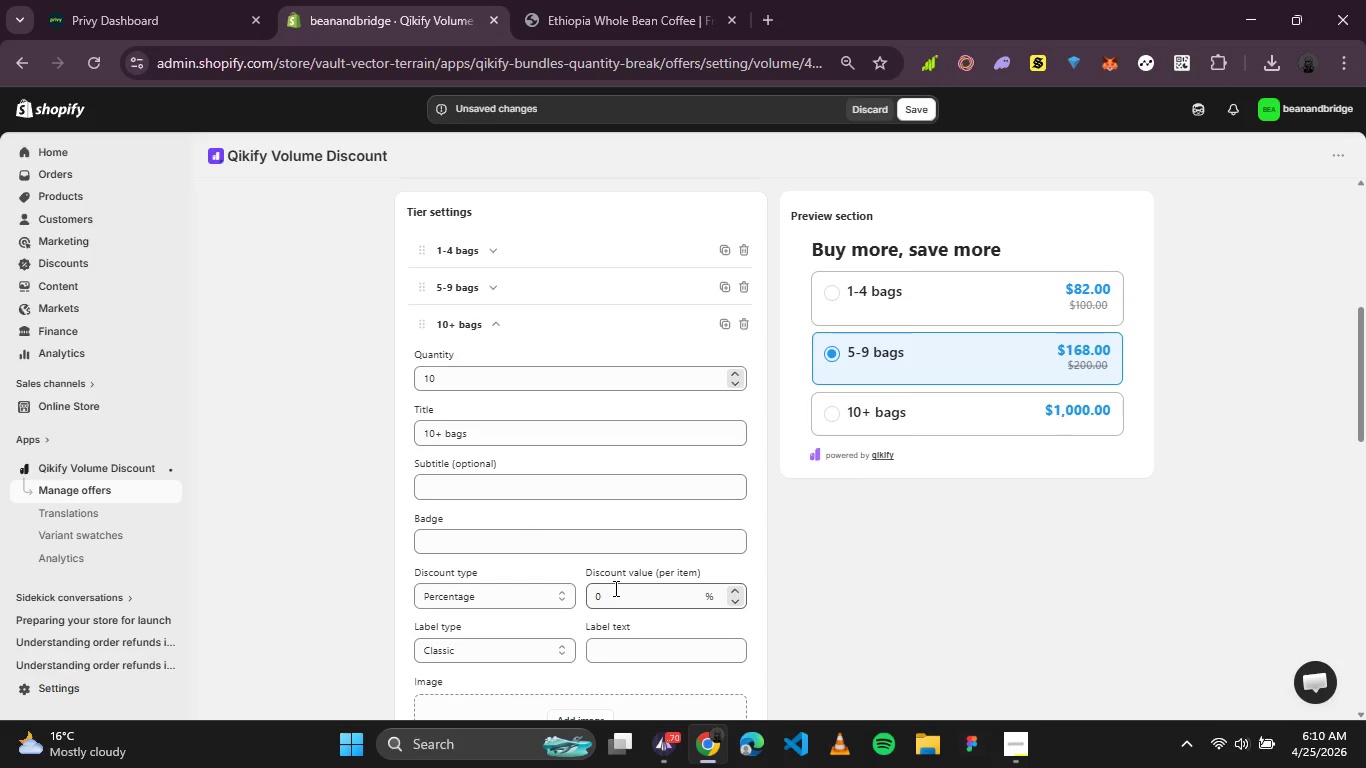 
left_click([544, 602])
 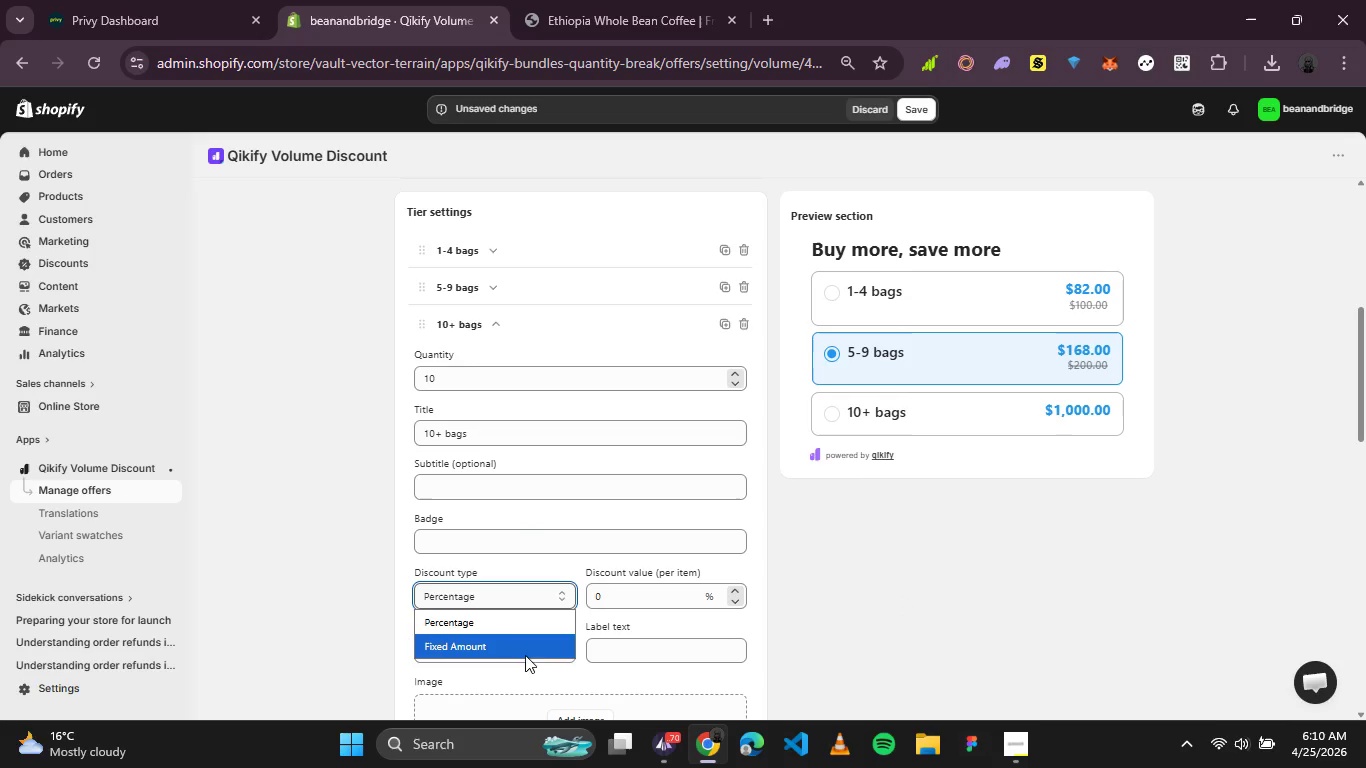 
left_click([525, 647])
 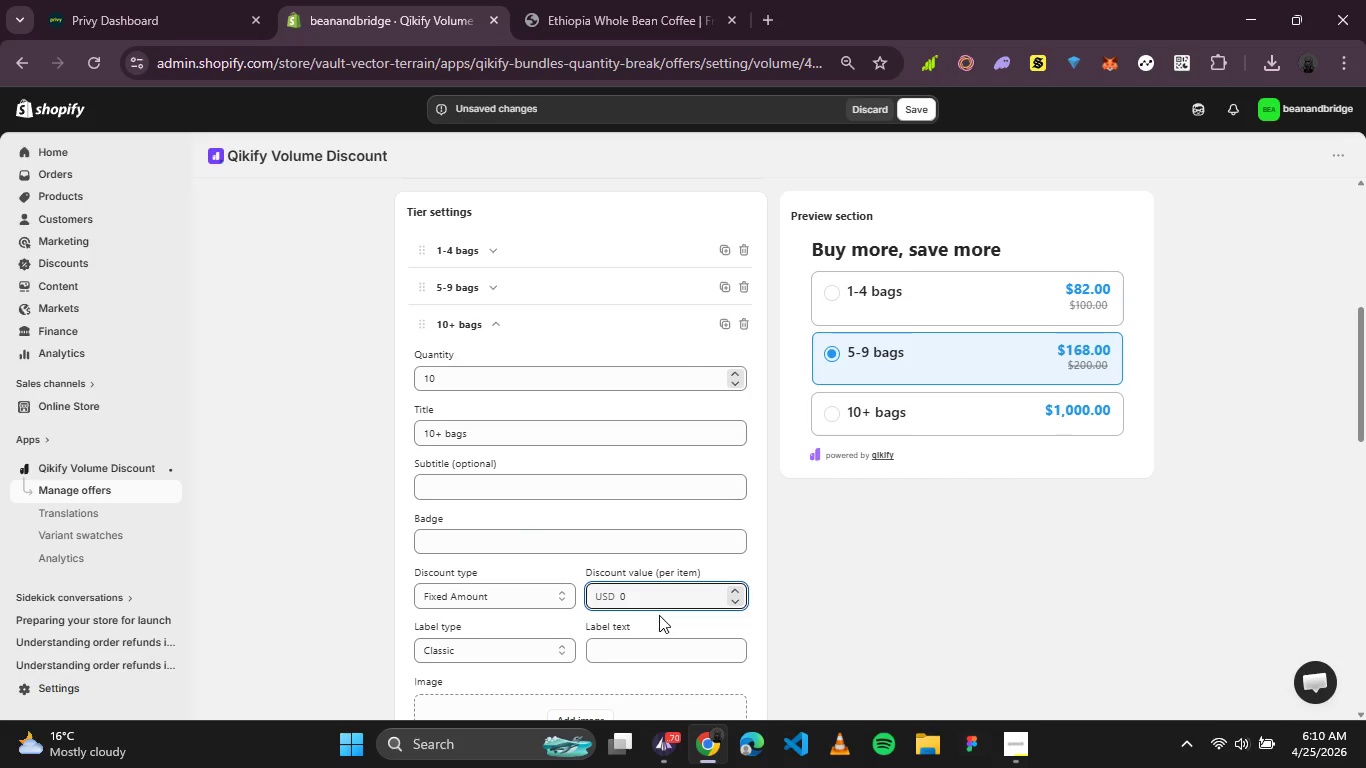 
key(Backspace)
type(14)
 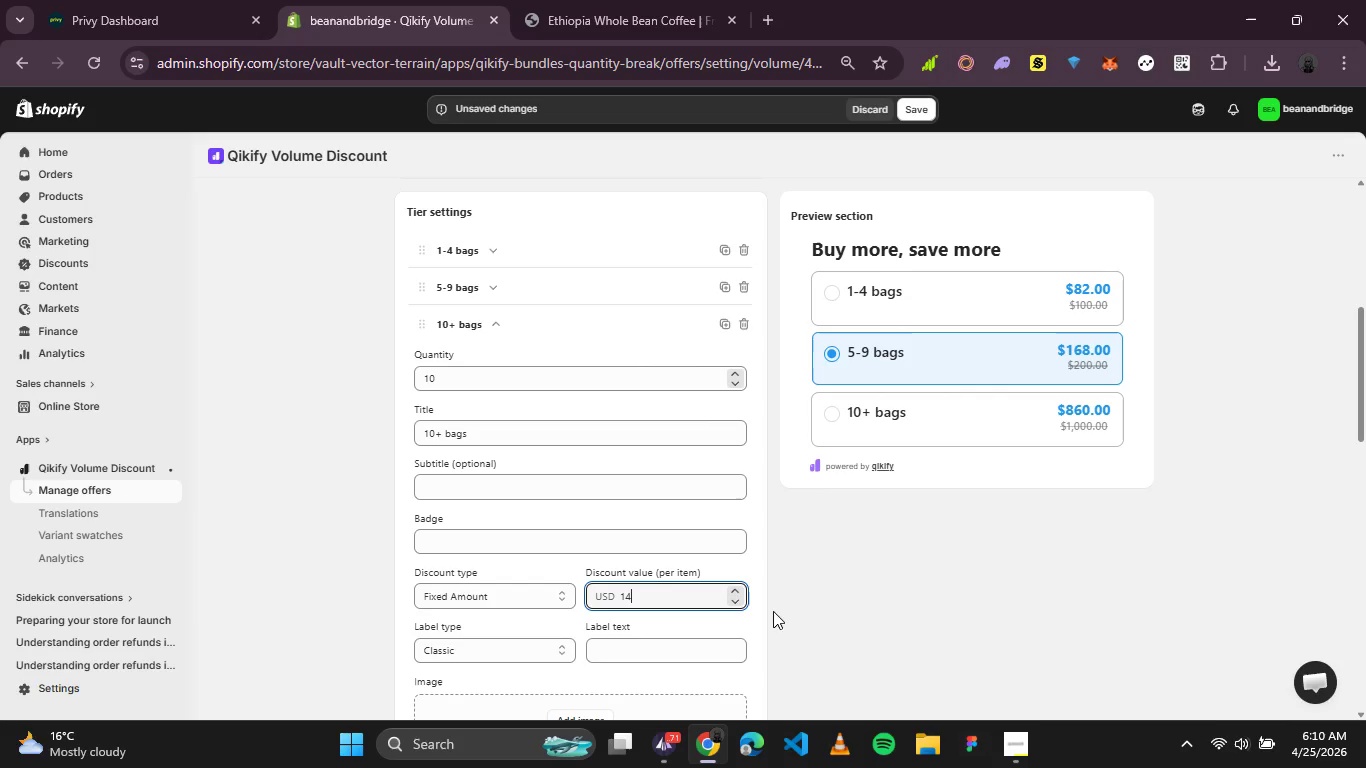 
left_click([902, 609])
 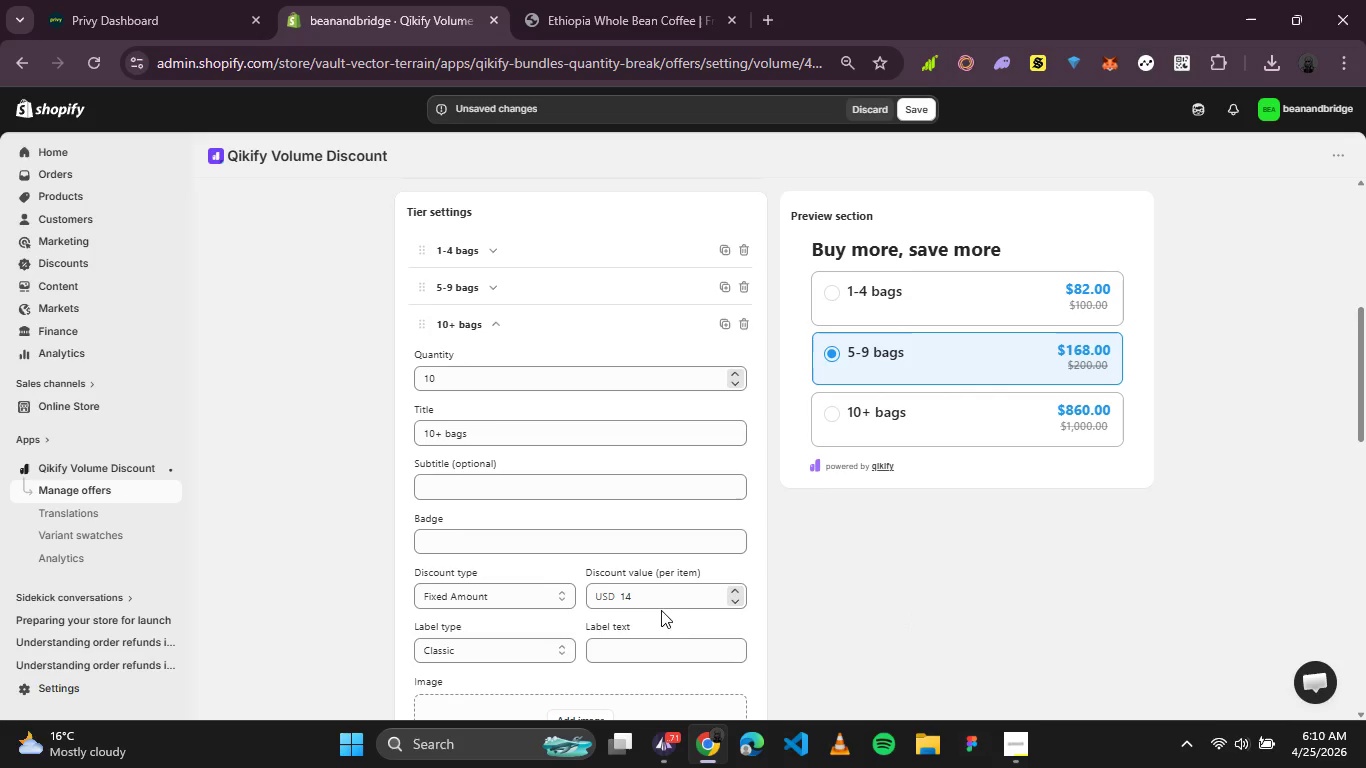 
scroll: coordinate [653, 615], scroll_direction: none, amount: 0.0
 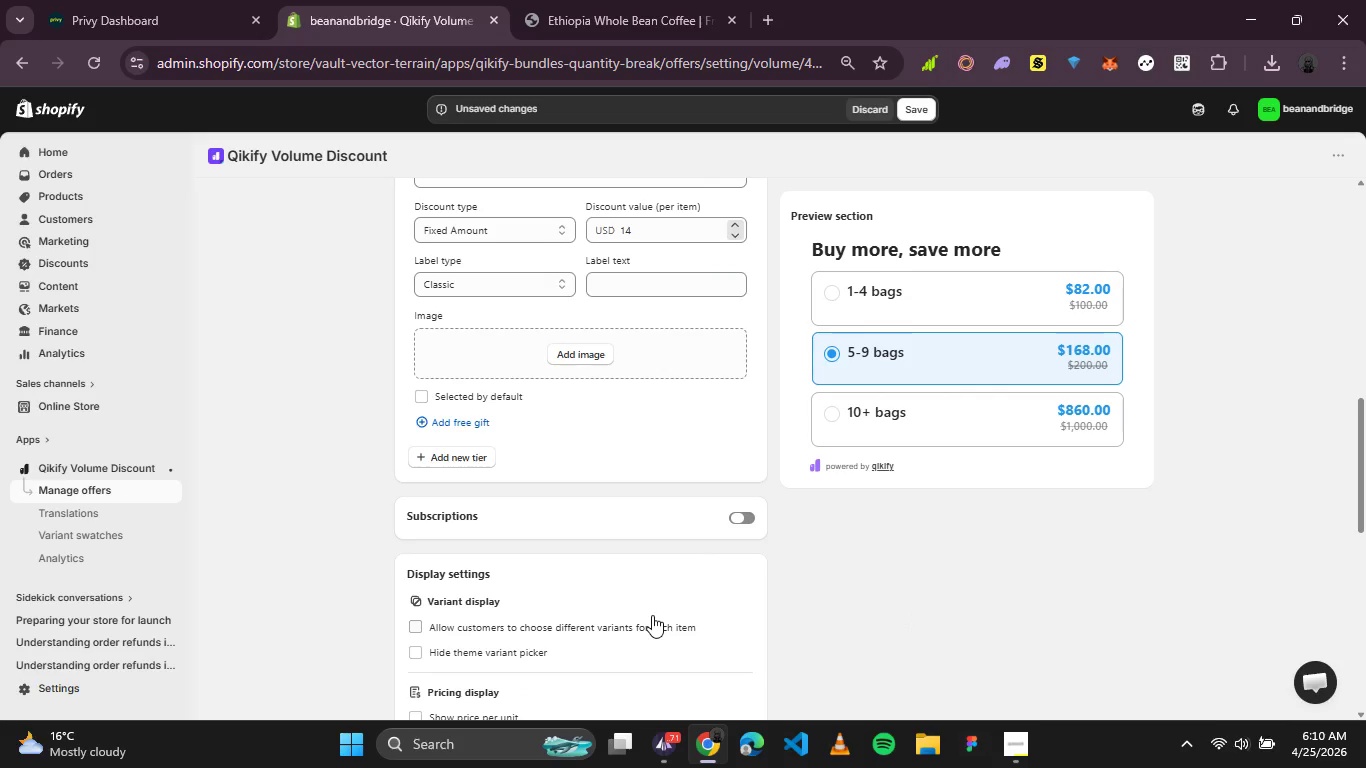 
scroll: coordinate [652, 615], scroll_direction: down, amount: 1.0
 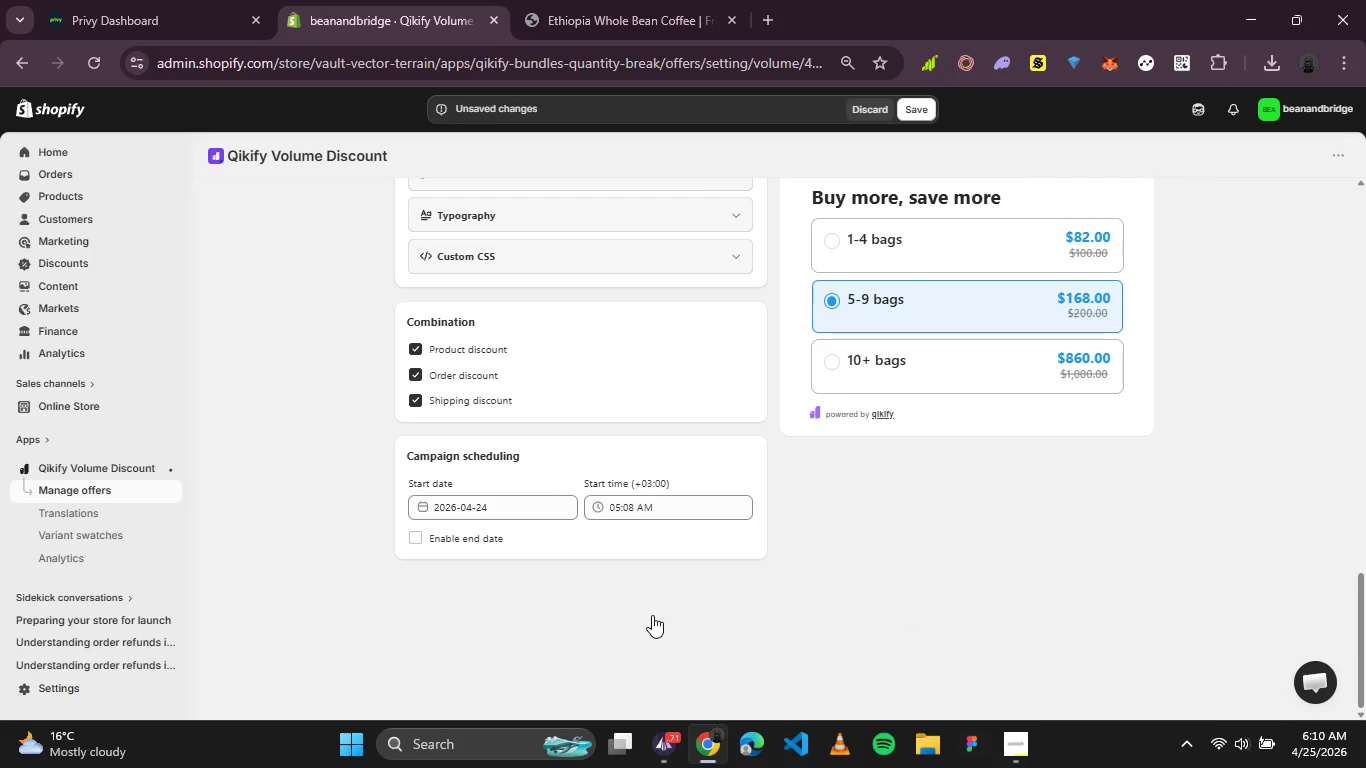 
scroll: coordinate [652, 615], scroll_direction: up, amount: 6.0
 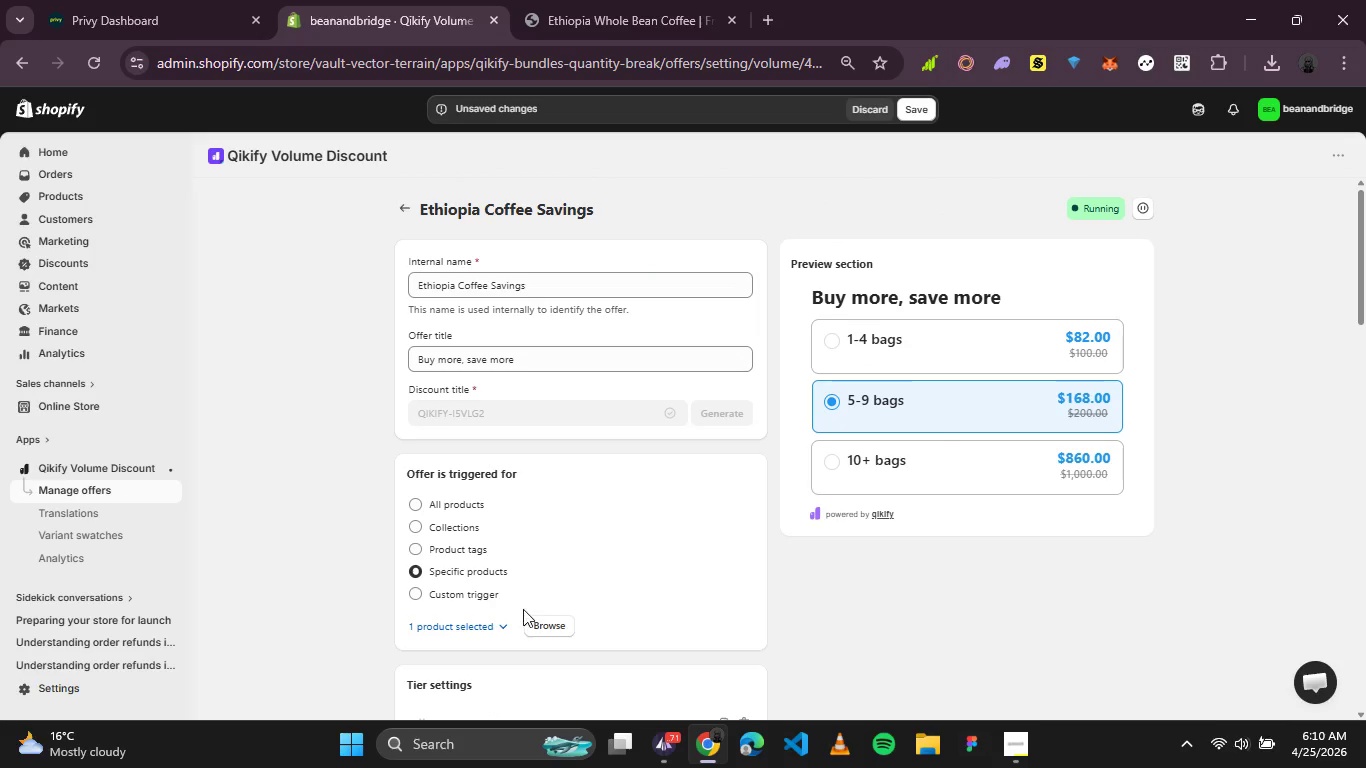 
scroll: coordinate [709, 439], scroll_direction: none, amount: 0.0
 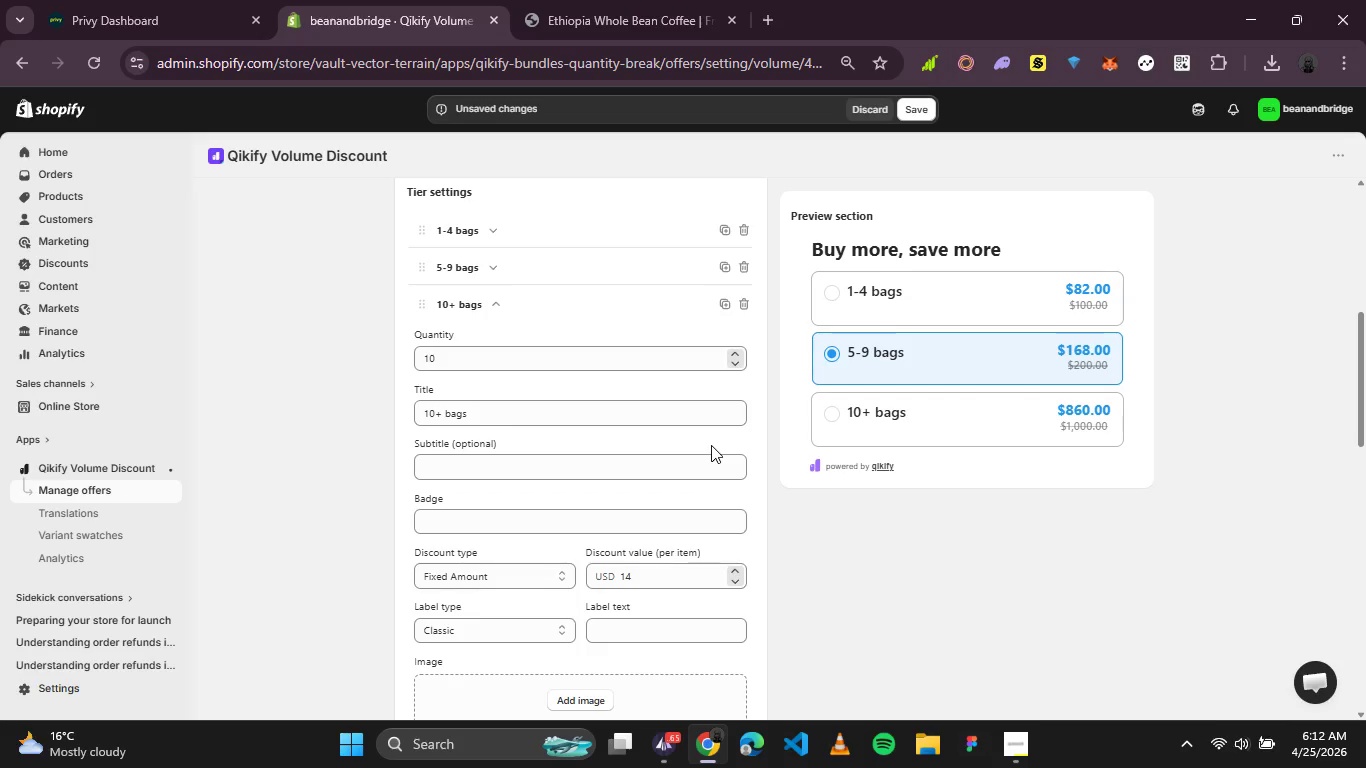 
wait(155.93)
 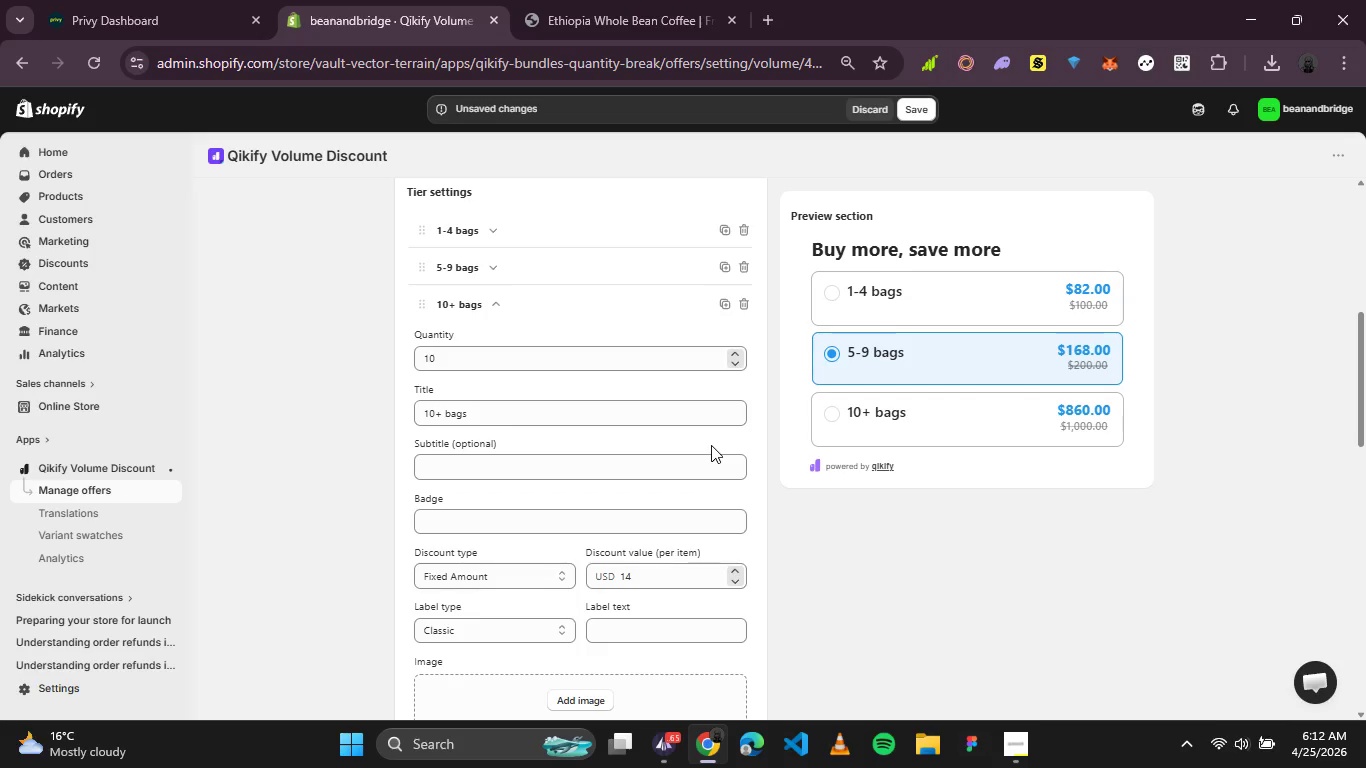 
left_click([908, 118])
 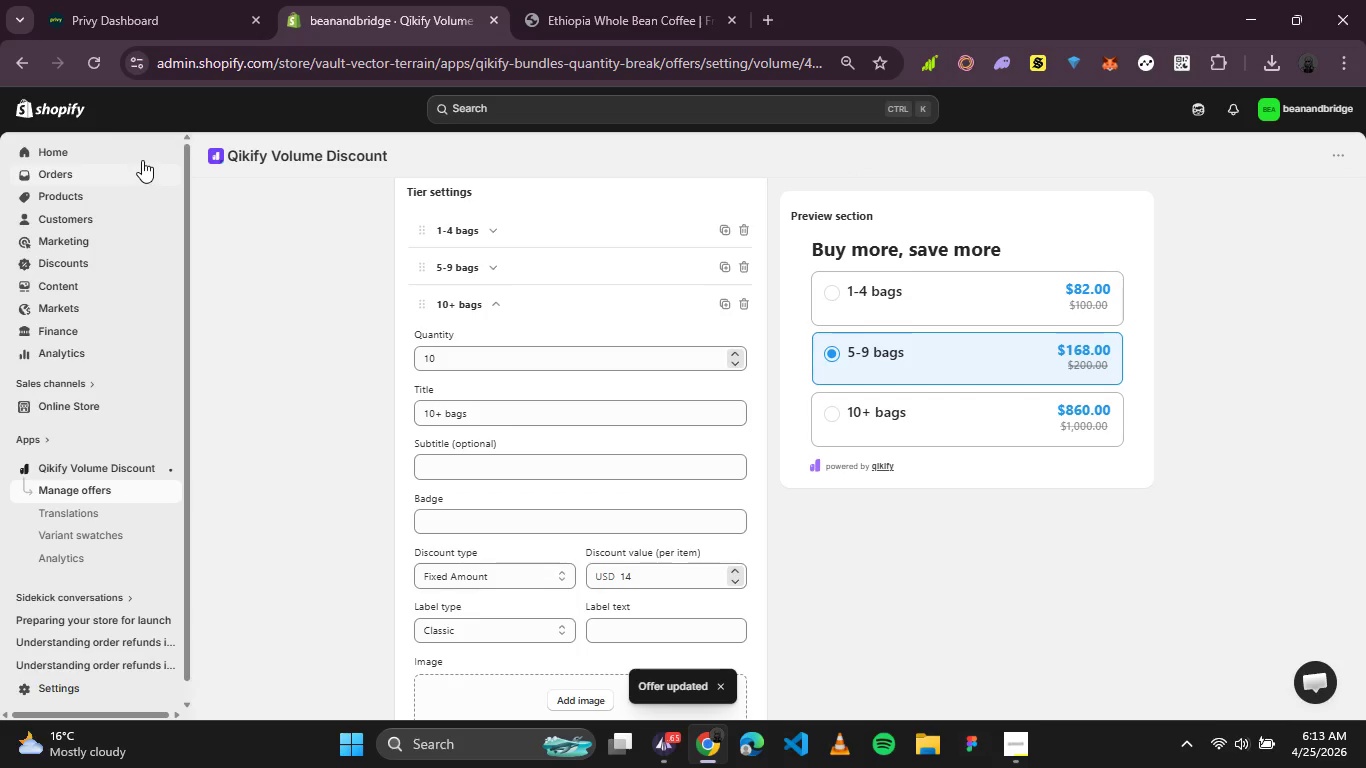 
left_click([19, 52])
 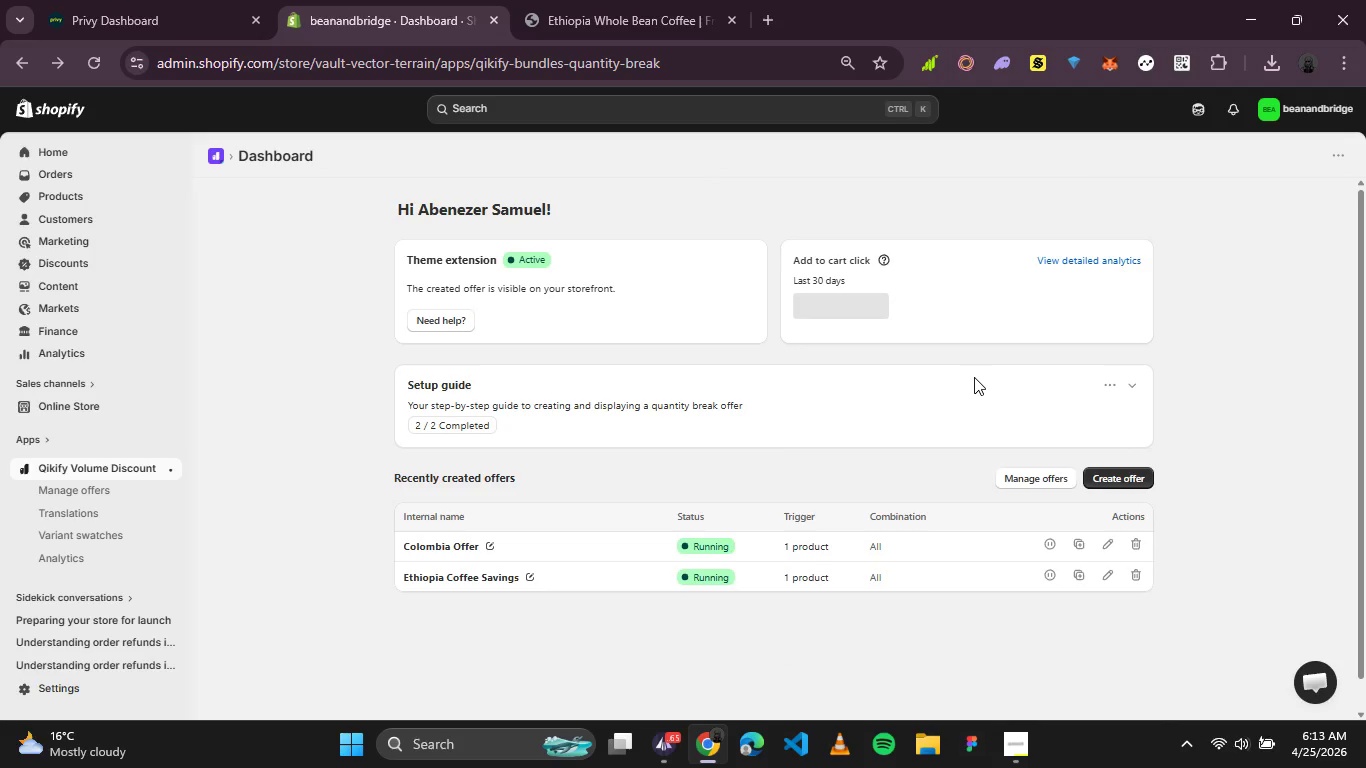 
wait(14.97)
 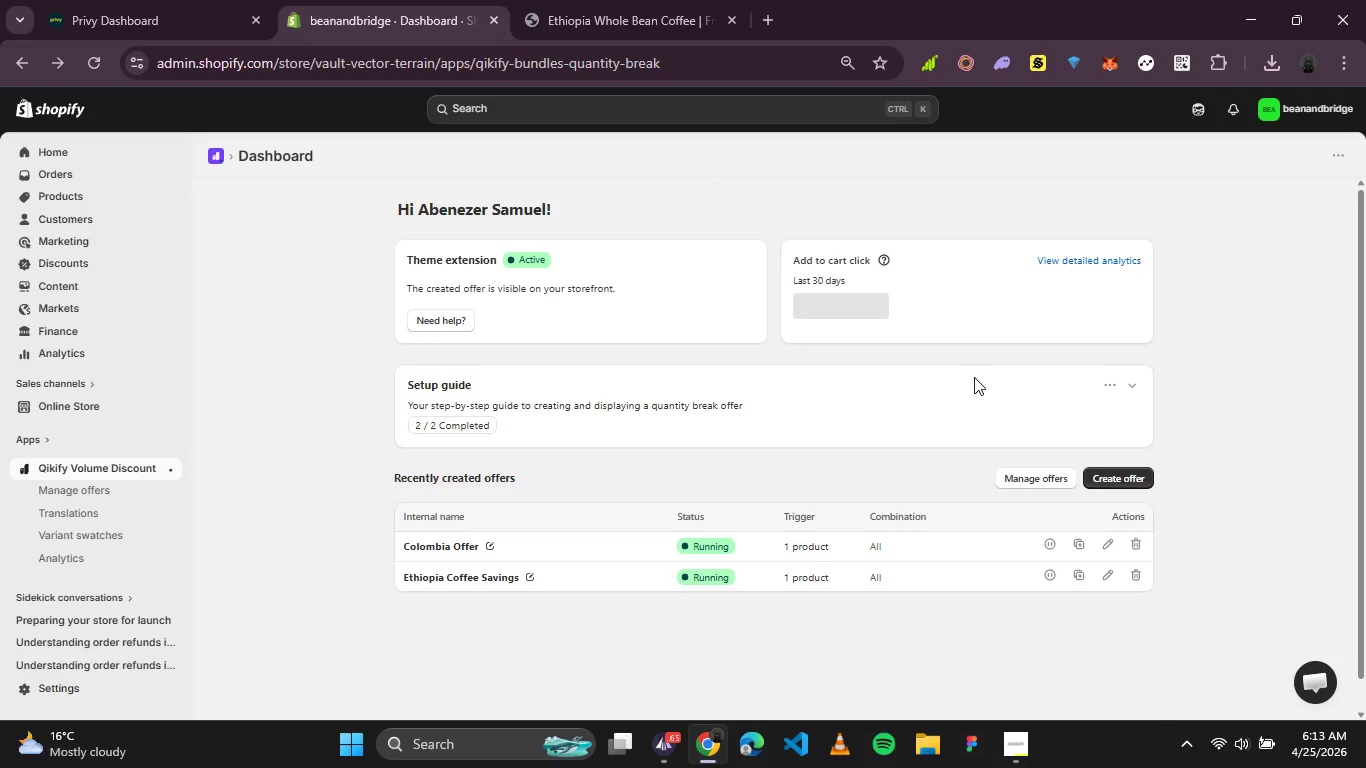 
left_click([1127, 469])
 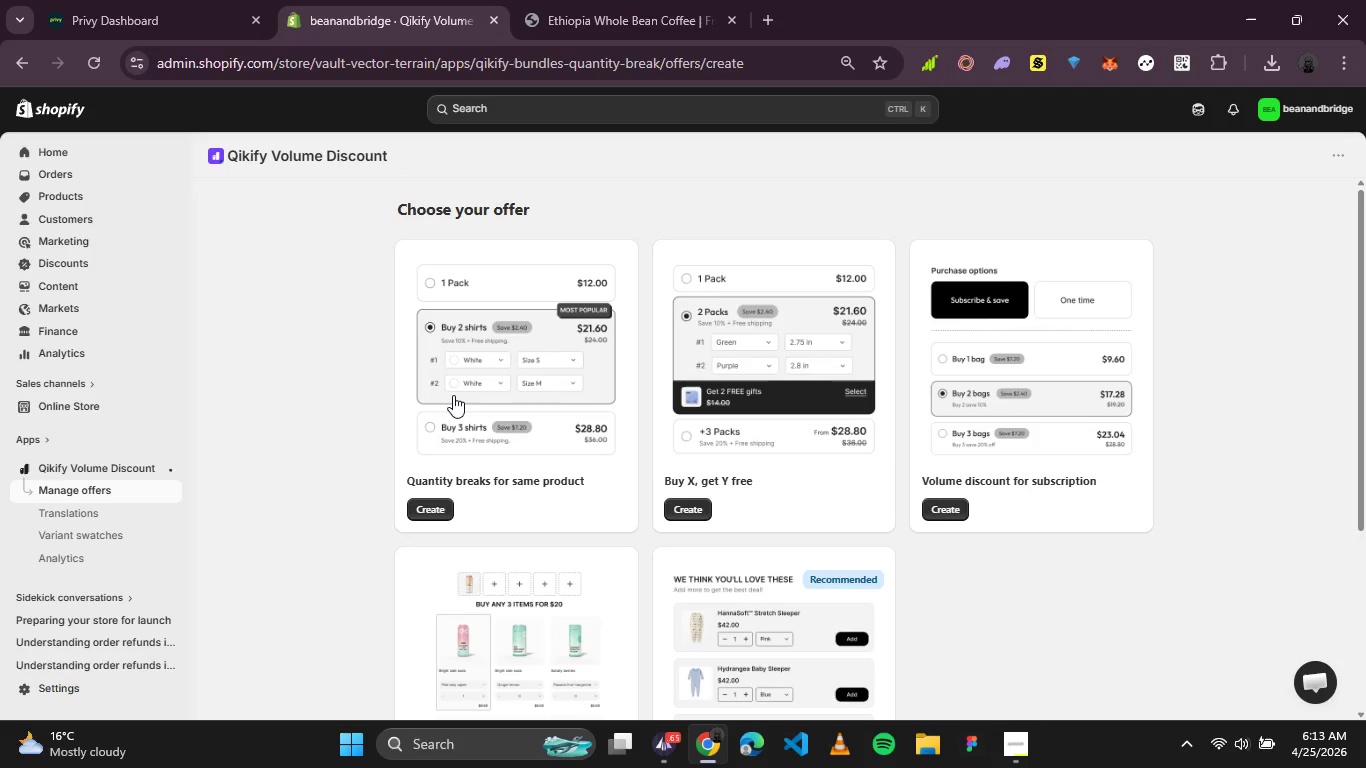 
wait(7.86)
 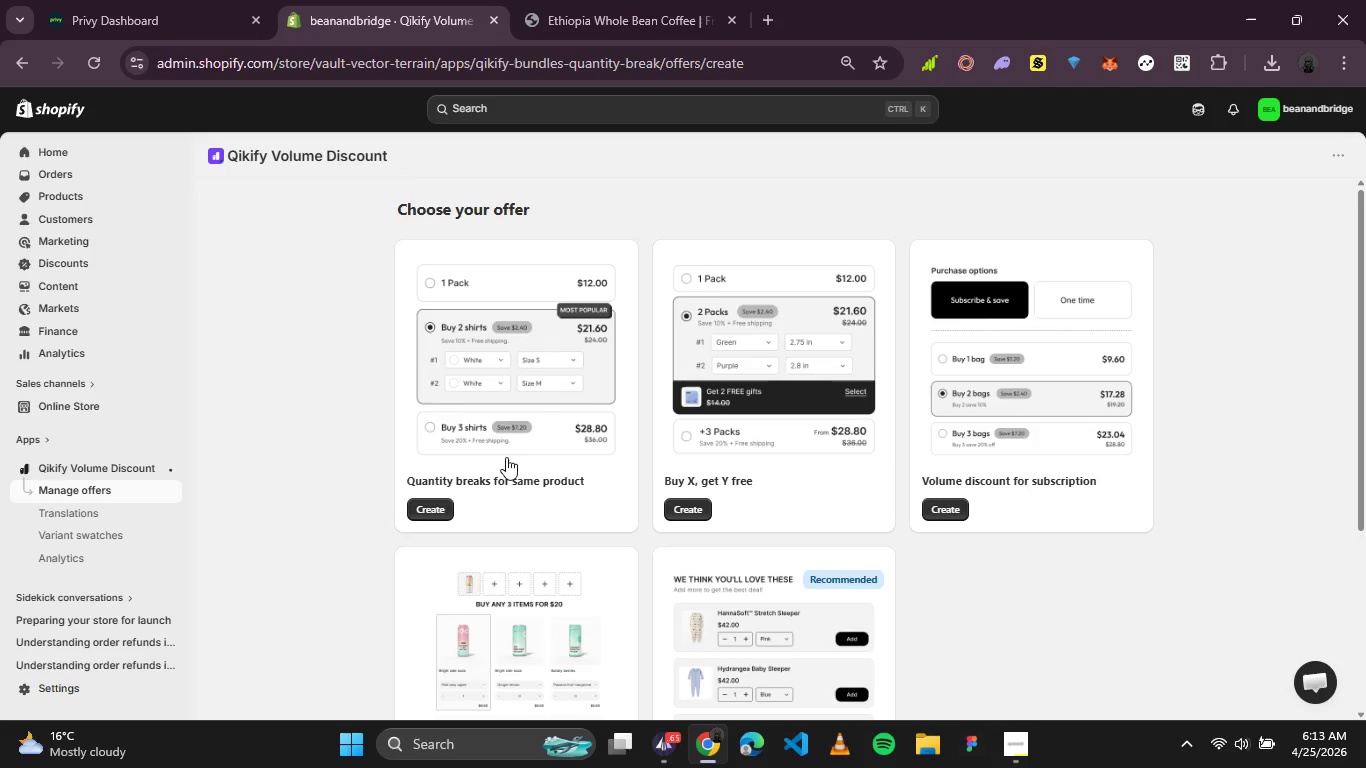 
scroll: coordinate [1030, 448], scroll_direction: down, amount: 1.0
 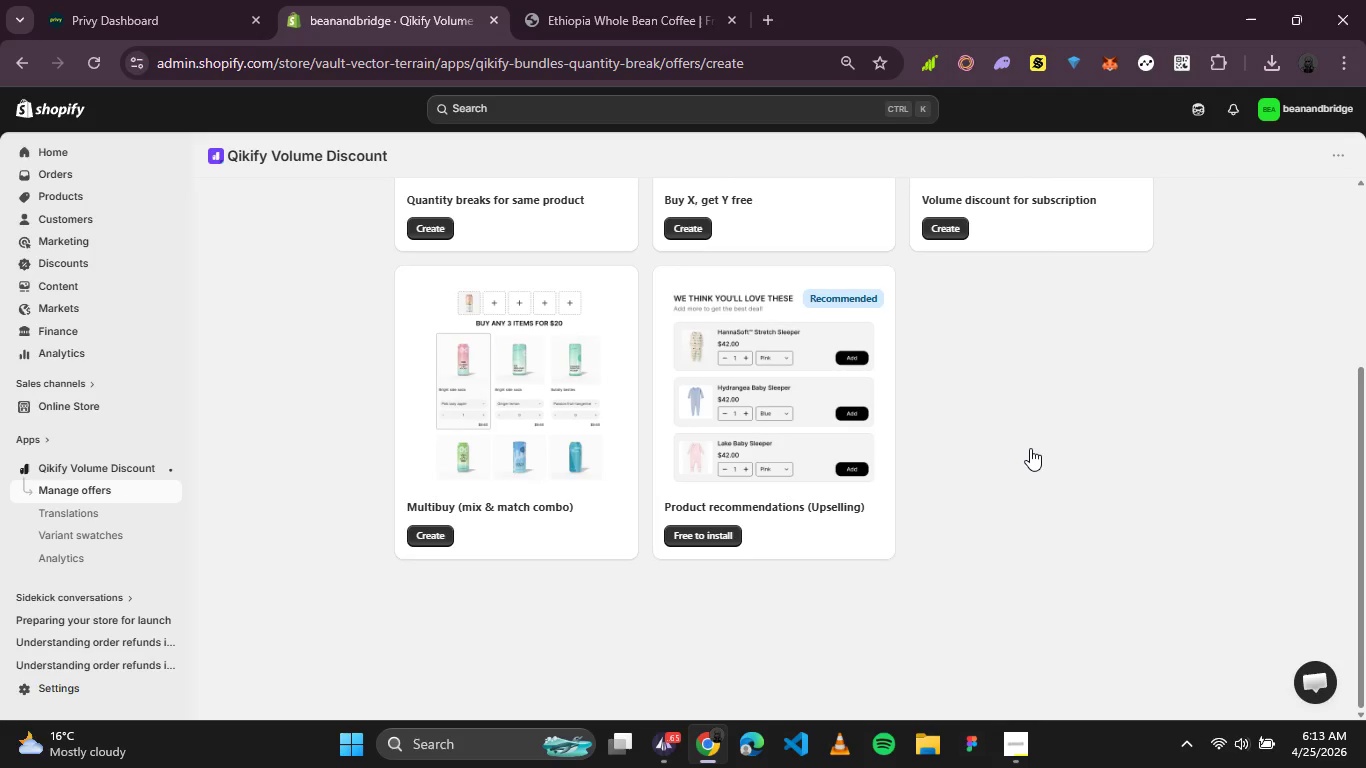 
left_click([1036, 411])
 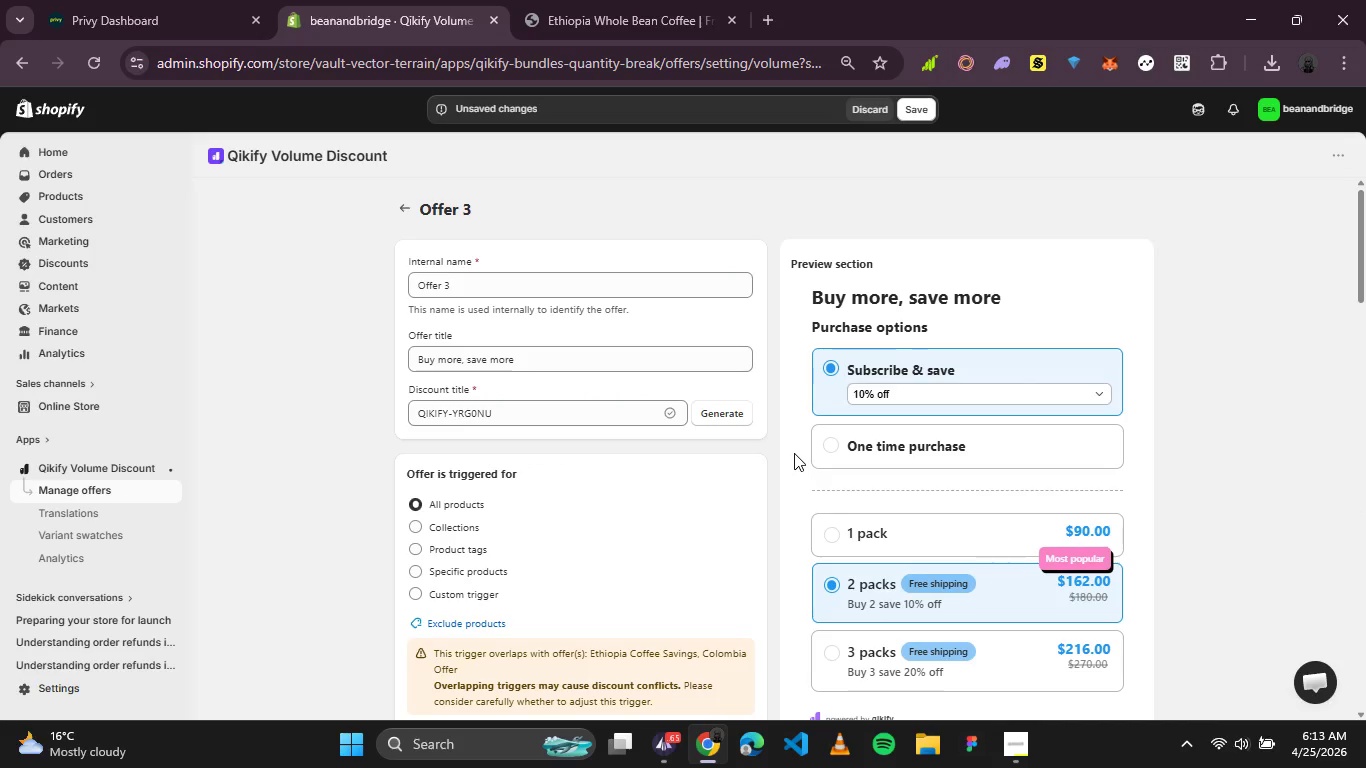 
scroll: coordinate [1030, 448], scroll_direction: up, amount: 2.0
 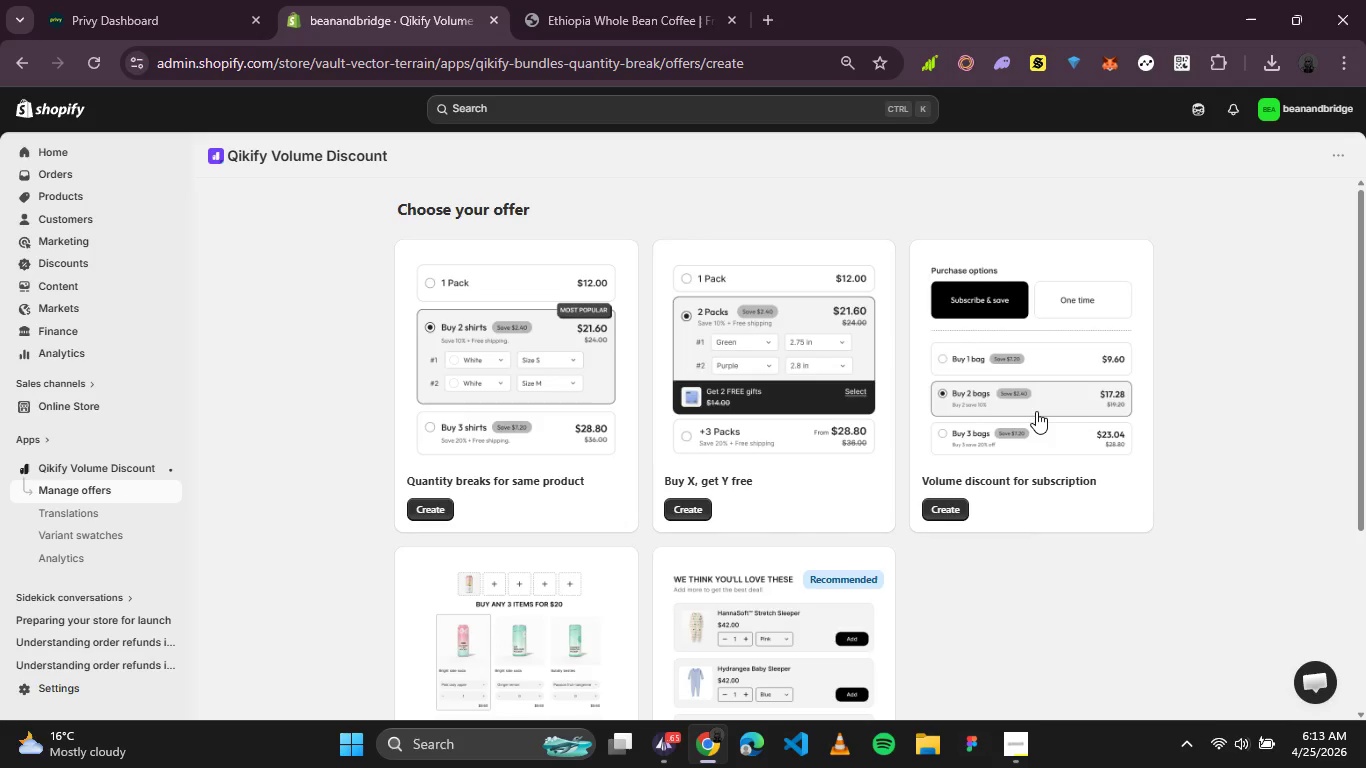 
wait(8.32)
 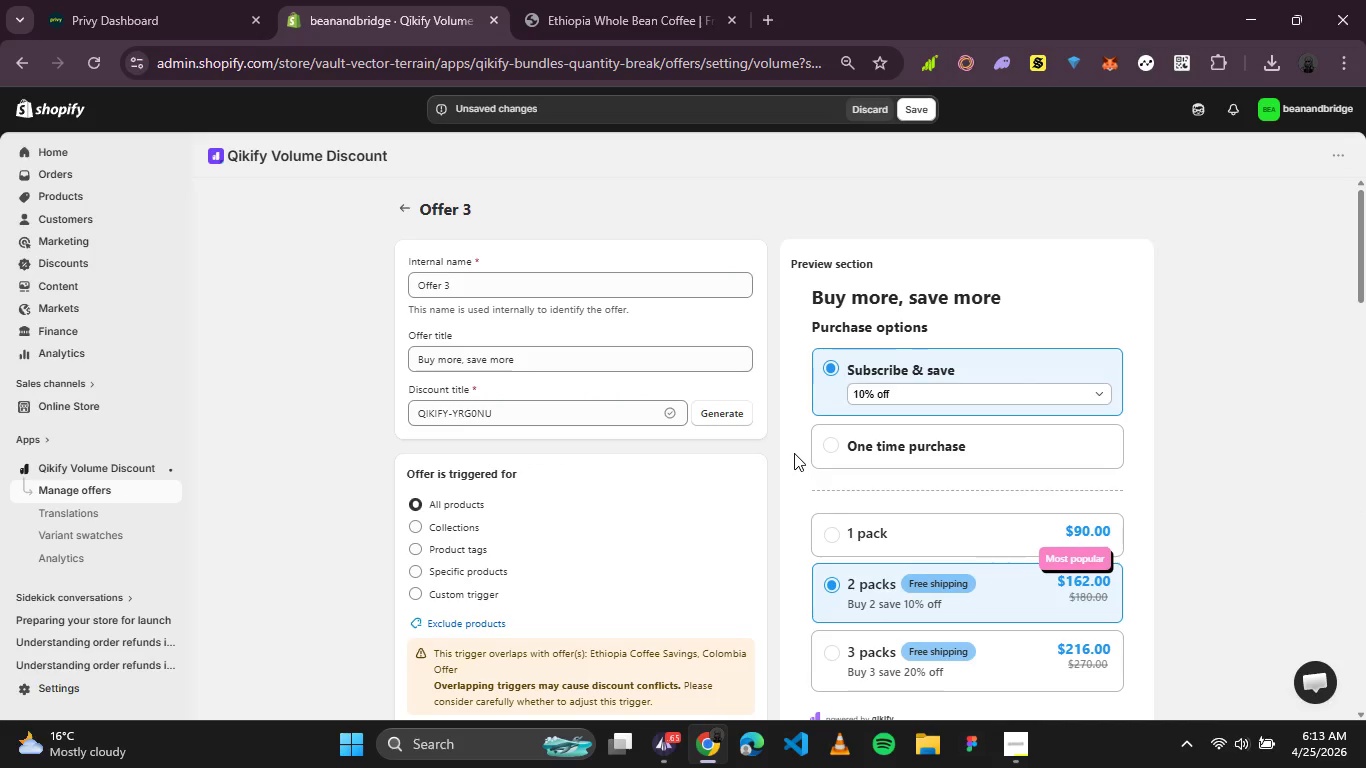 
scroll: coordinate [448, 541], scroll_direction: none, amount: 0.0
 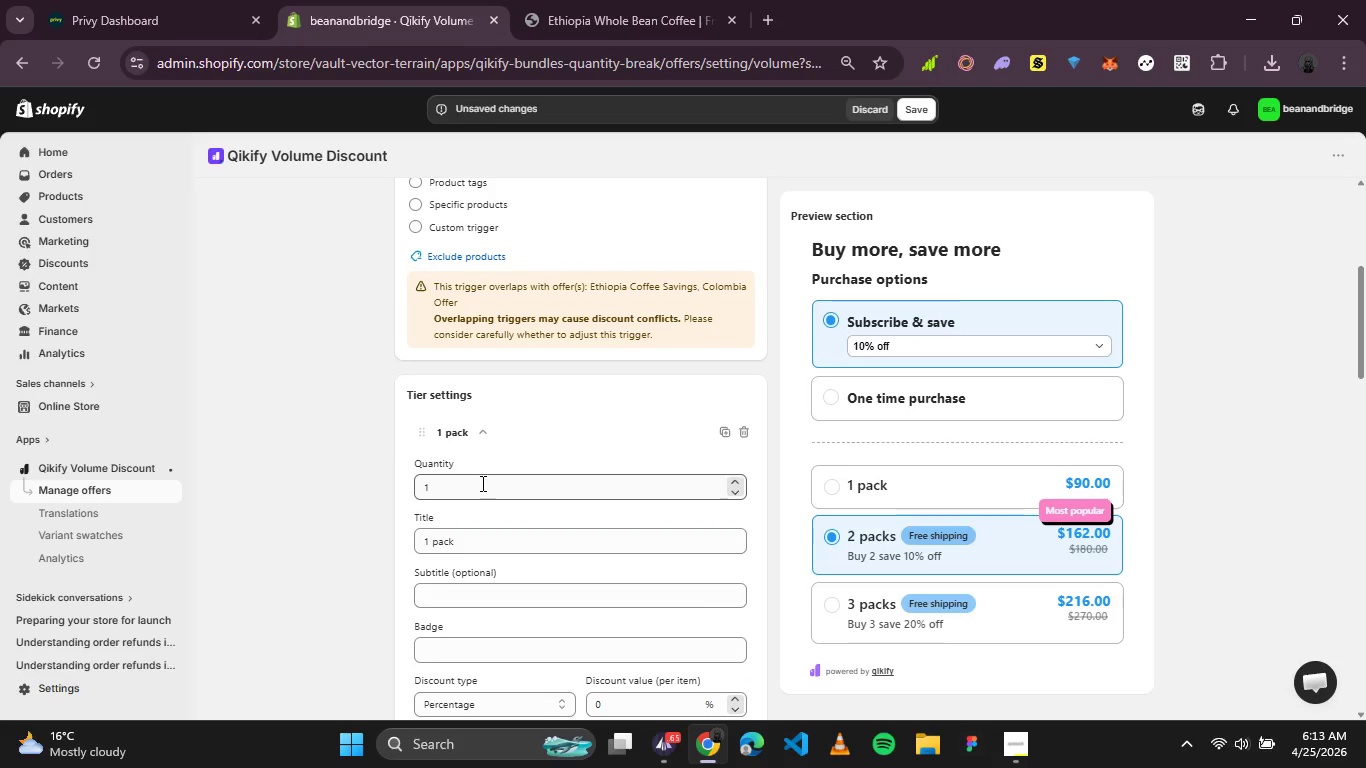 
scroll: coordinate [491, 500], scroll_direction: down, amount: 1.0
 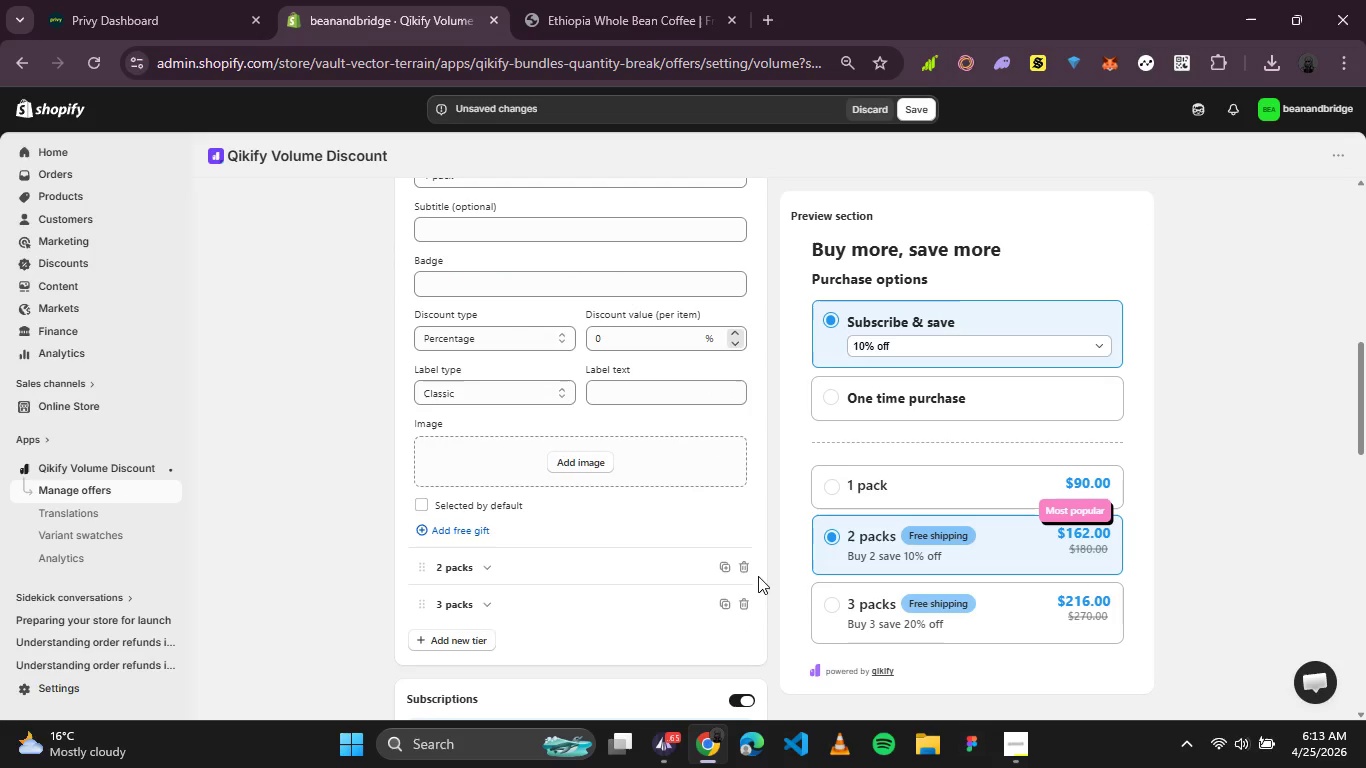 
left_click([747, 571])
 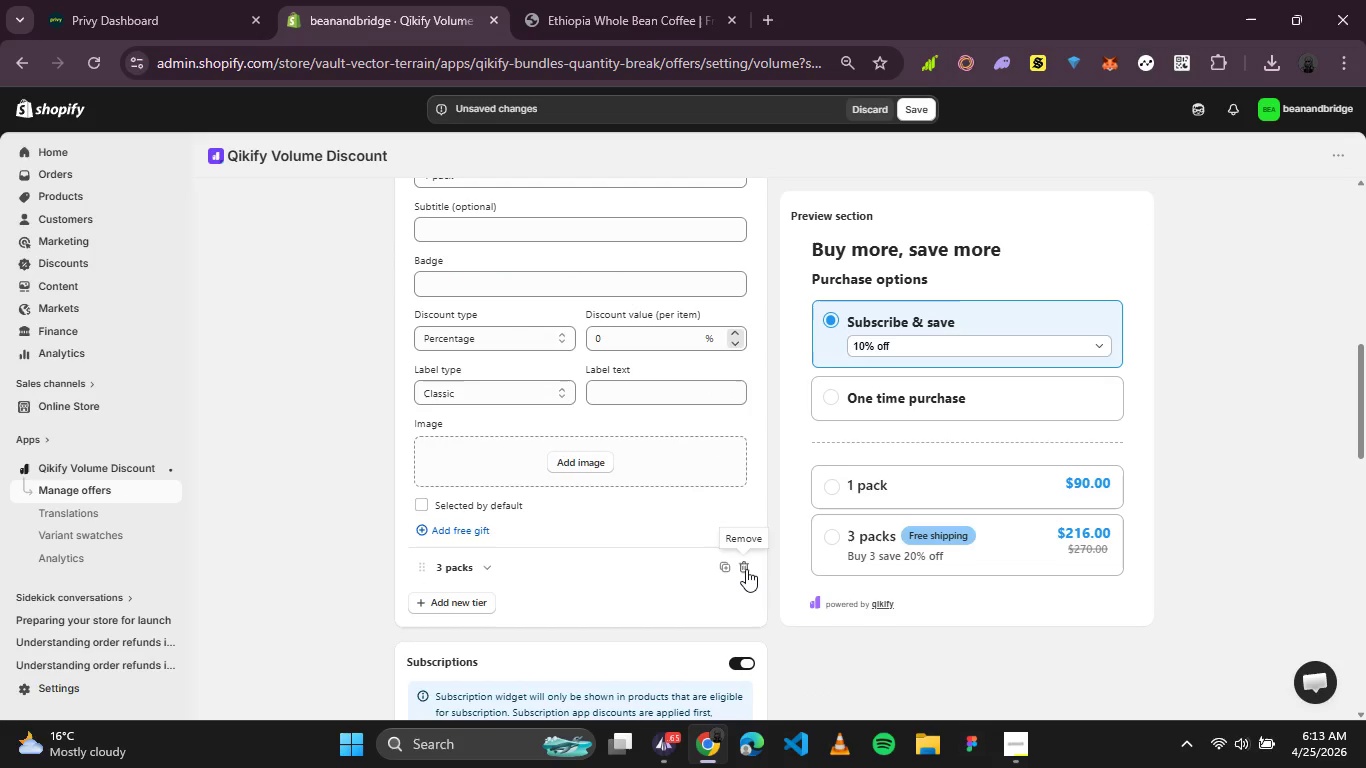 
left_click([745, 568])
 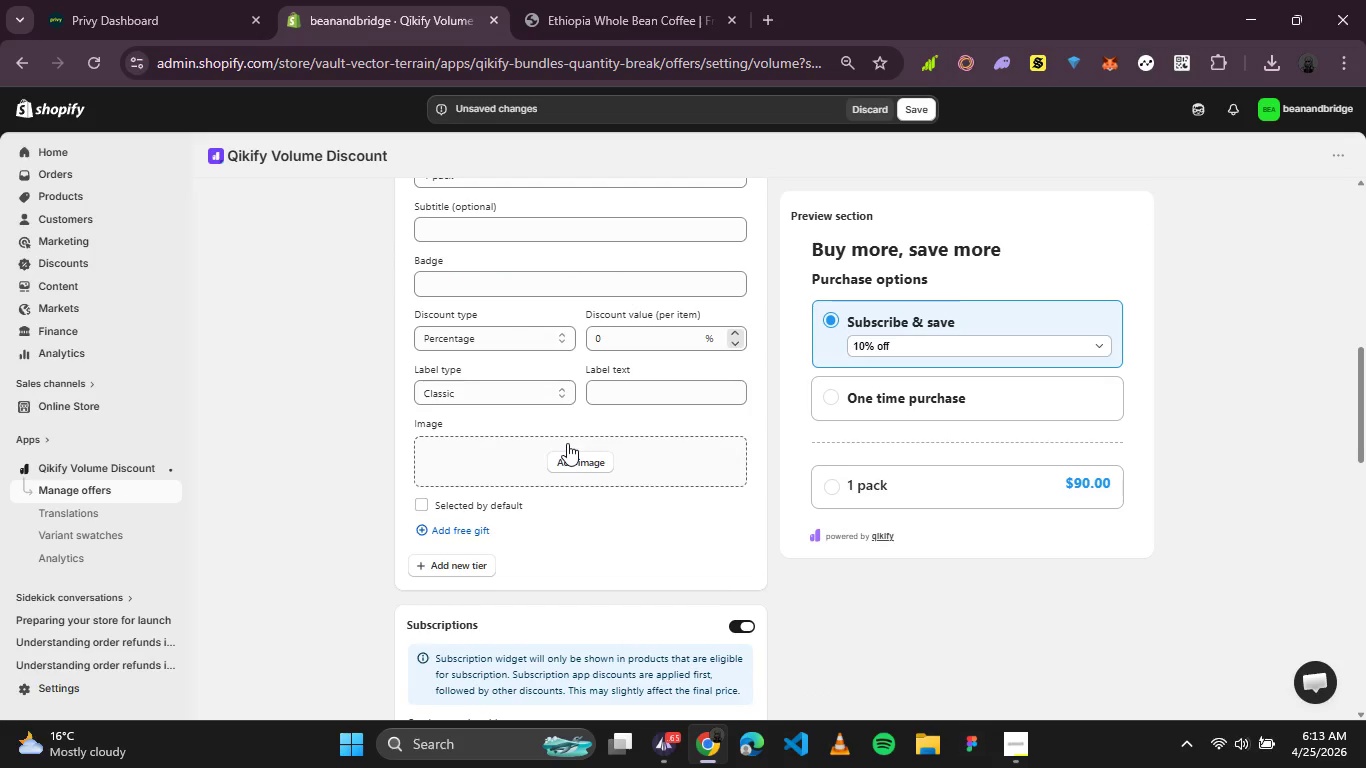 
wait(6.14)
 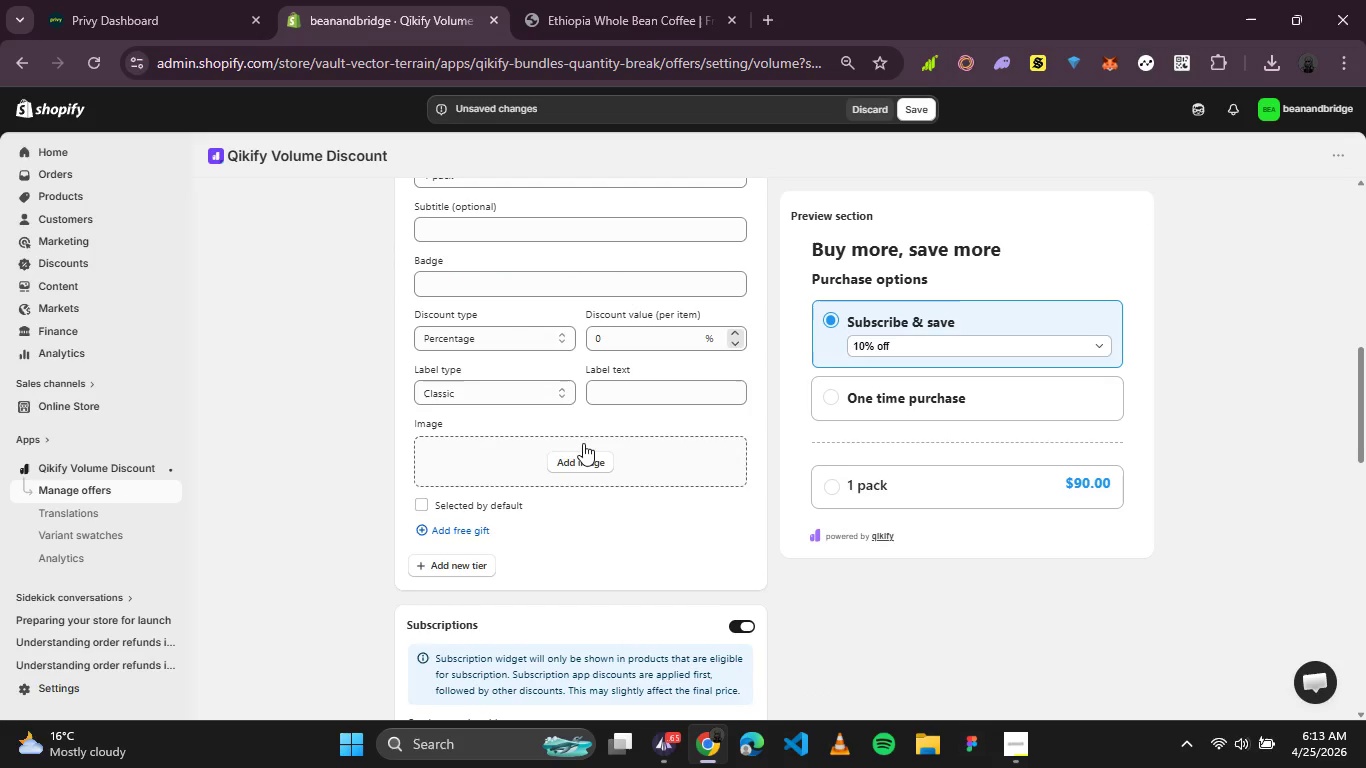 
scroll: coordinate [490, 455], scroll_direction: none, amount: 0.0
 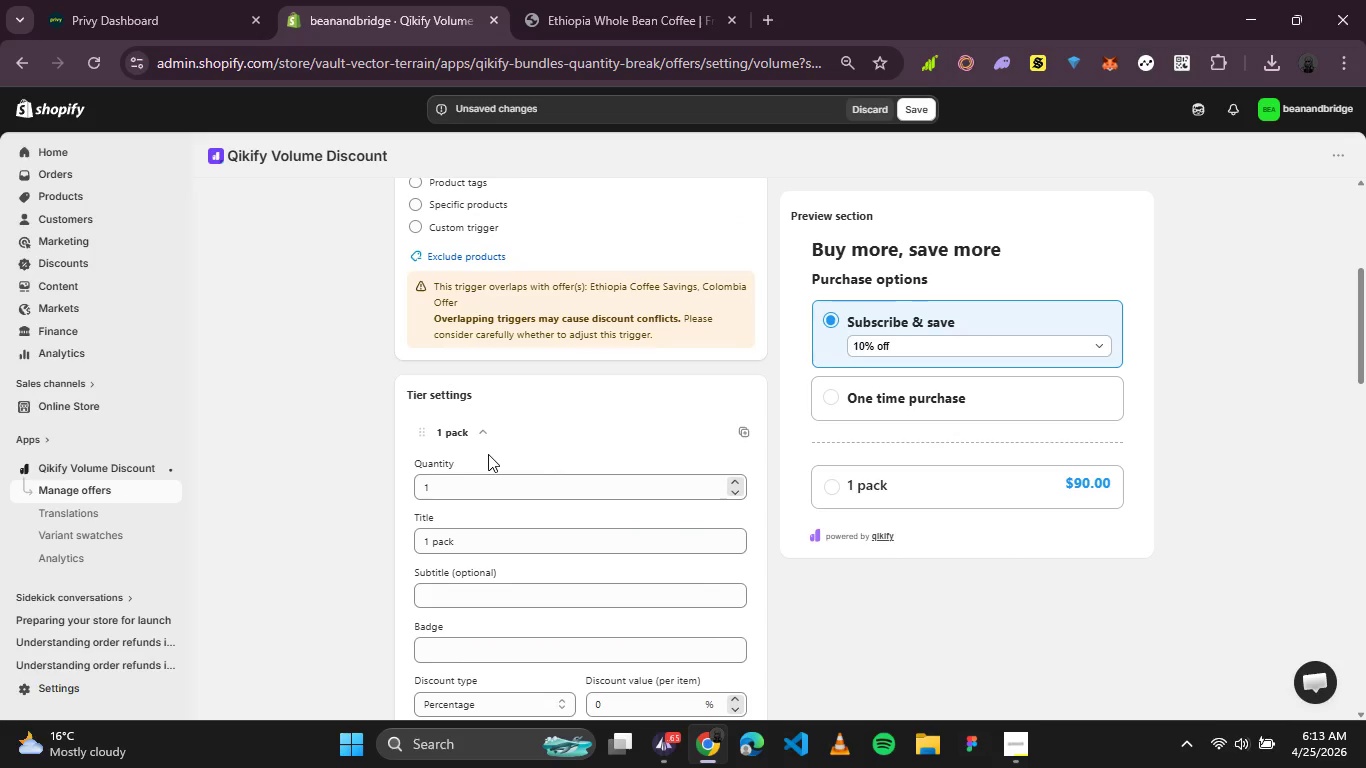 
scroll: coordinate [488, 454], scroll_direction: up, amount: 1.0
 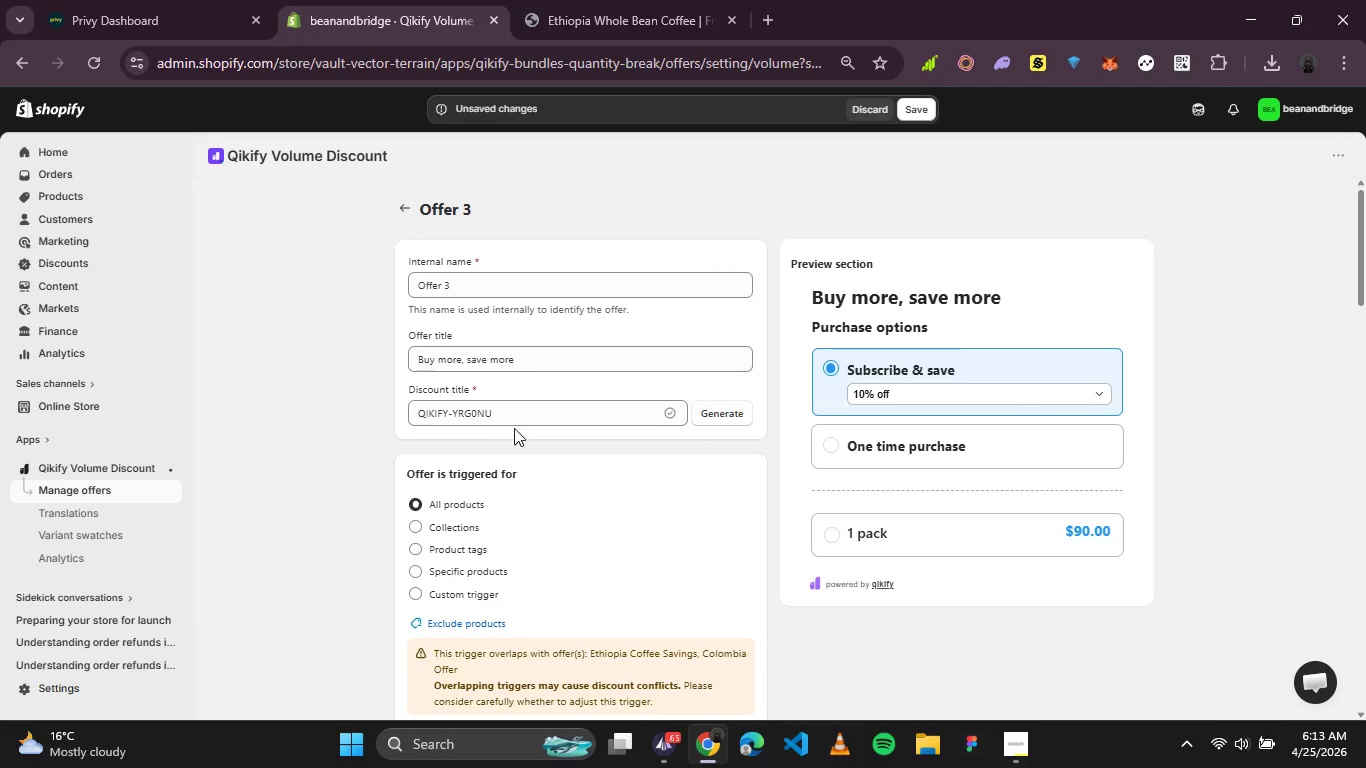 
left_click([531, 409])
 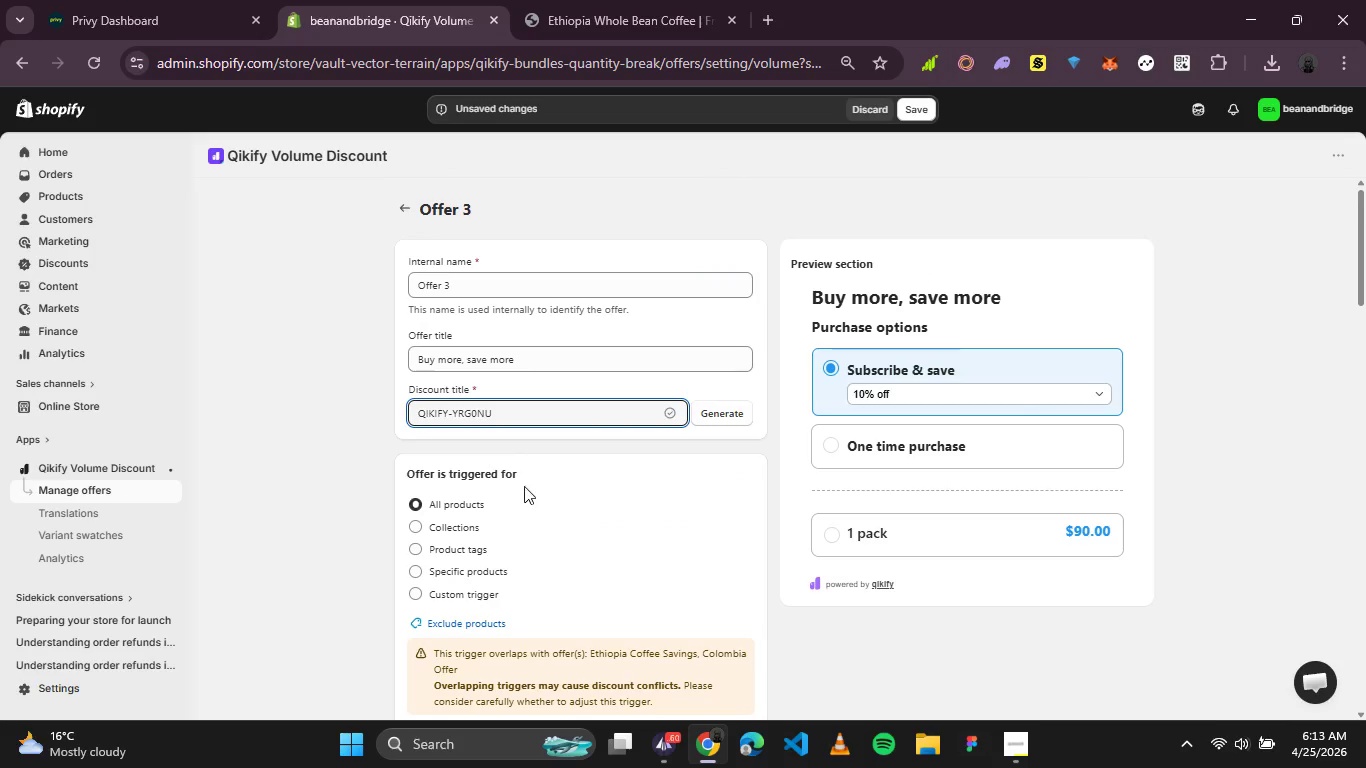 
left_click([368, 502])
 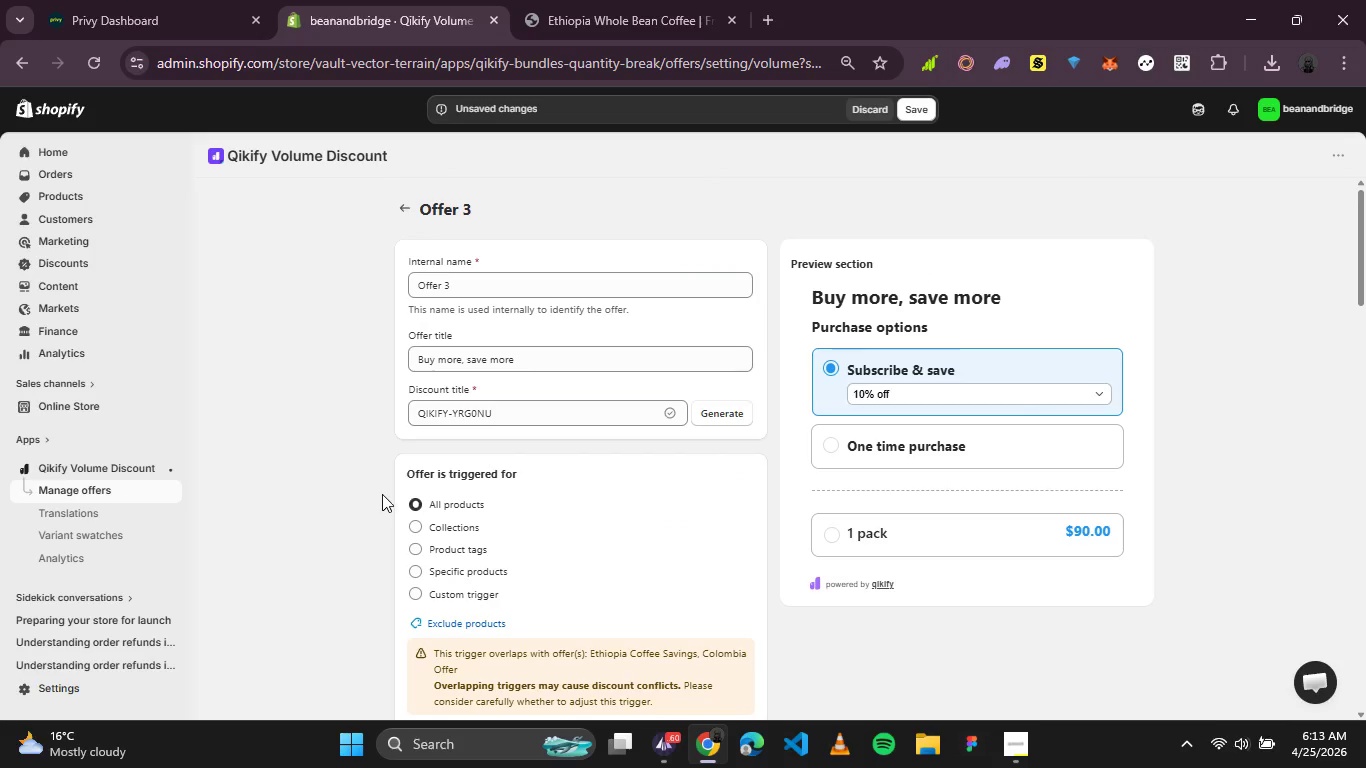 
scroll: coordinate [389, 499], scroll_direction: none, amount: 0.0
 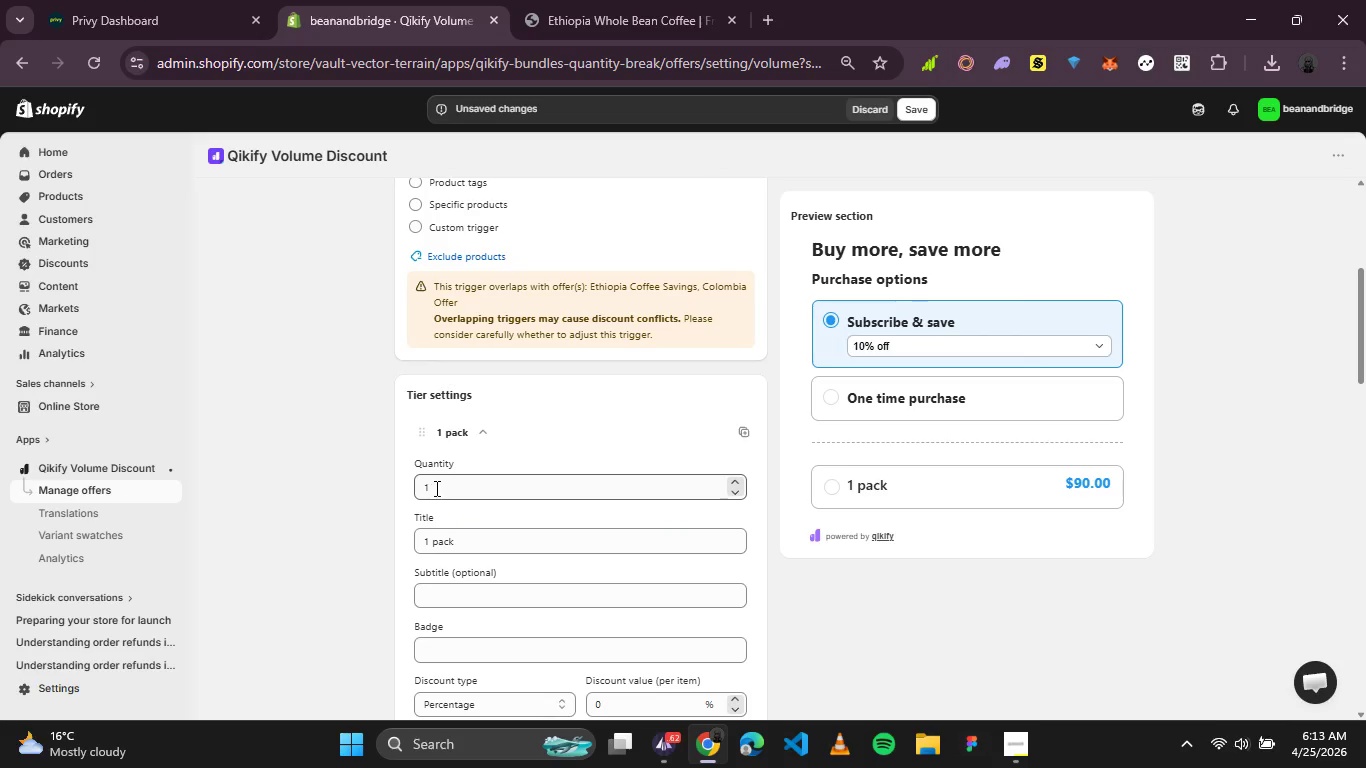 
scroll: coordinate [464, 466], scroll_direction: down, amount: 2.0
 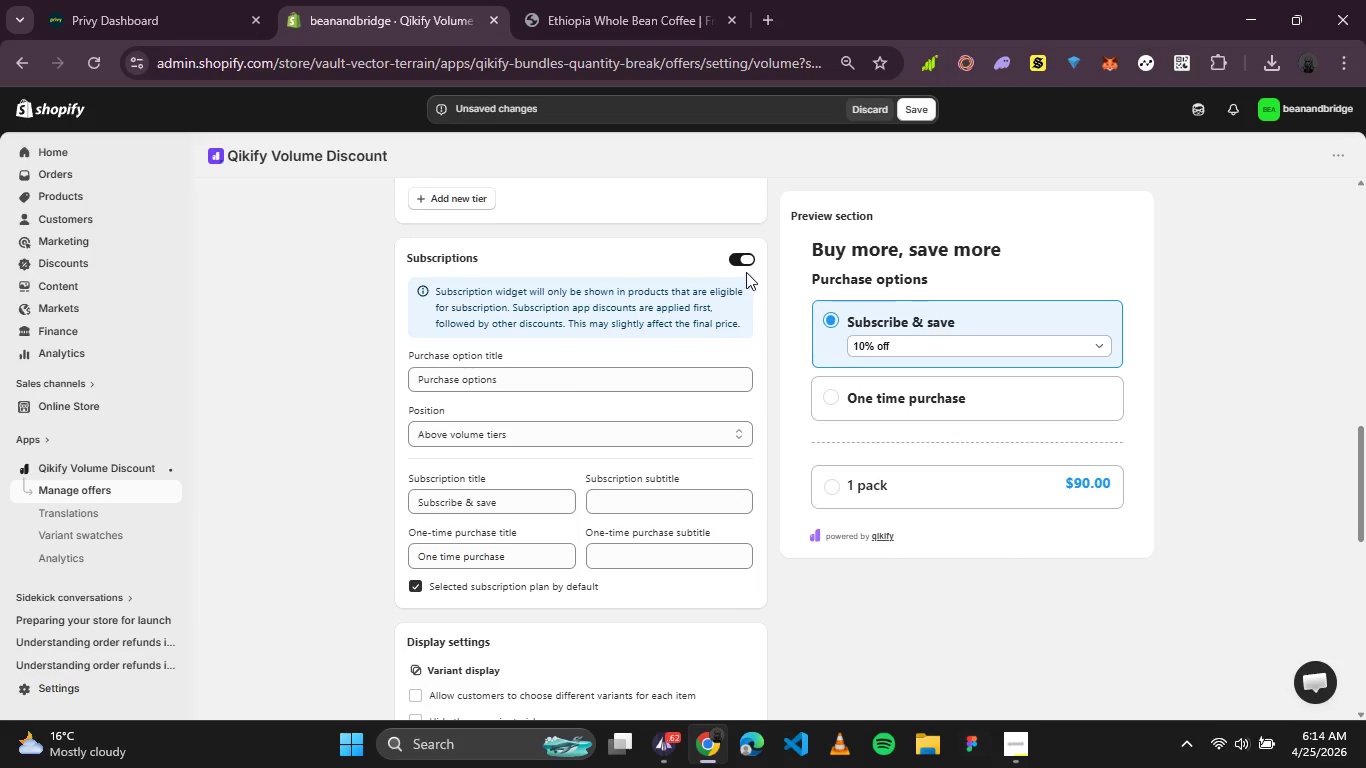 
left_click([755, 260])
 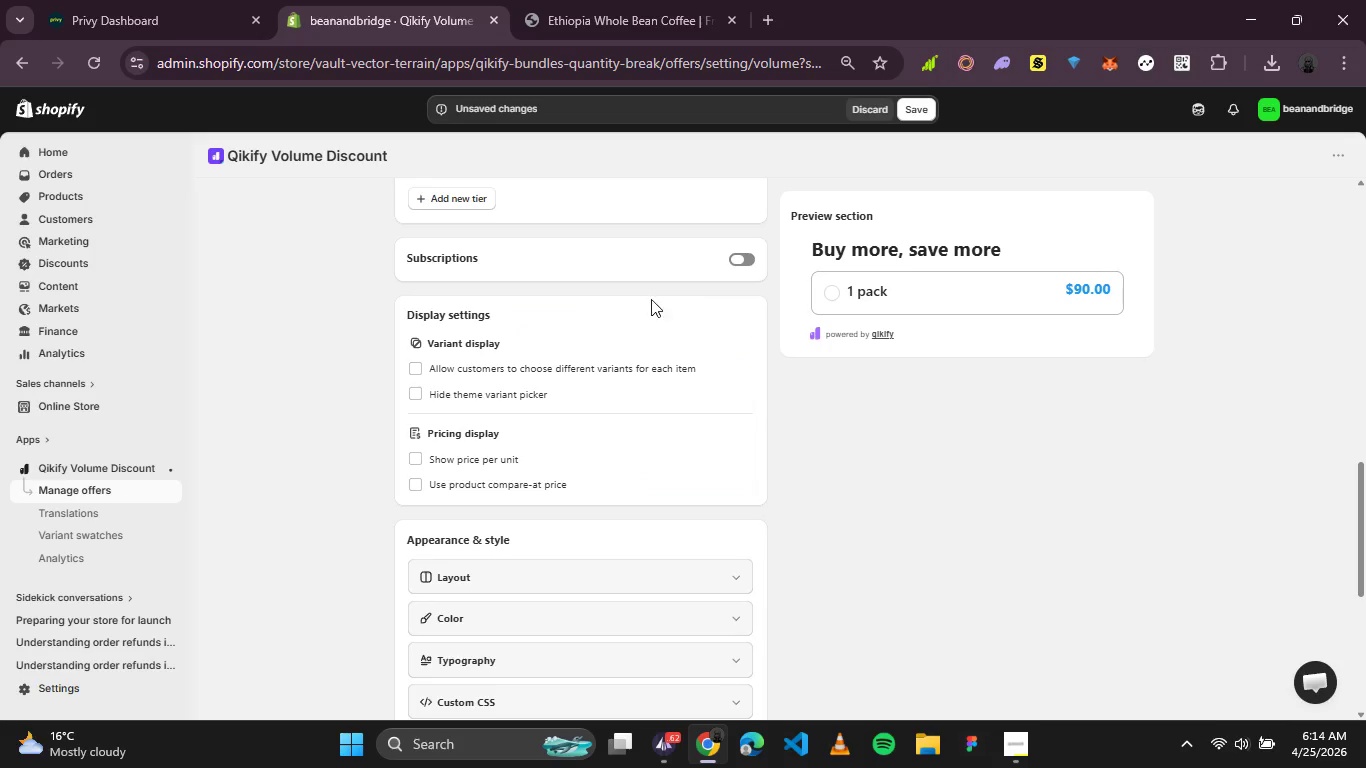 
scroll: coordinate [557, 306], scroll_direction: none, amount: 0.0
 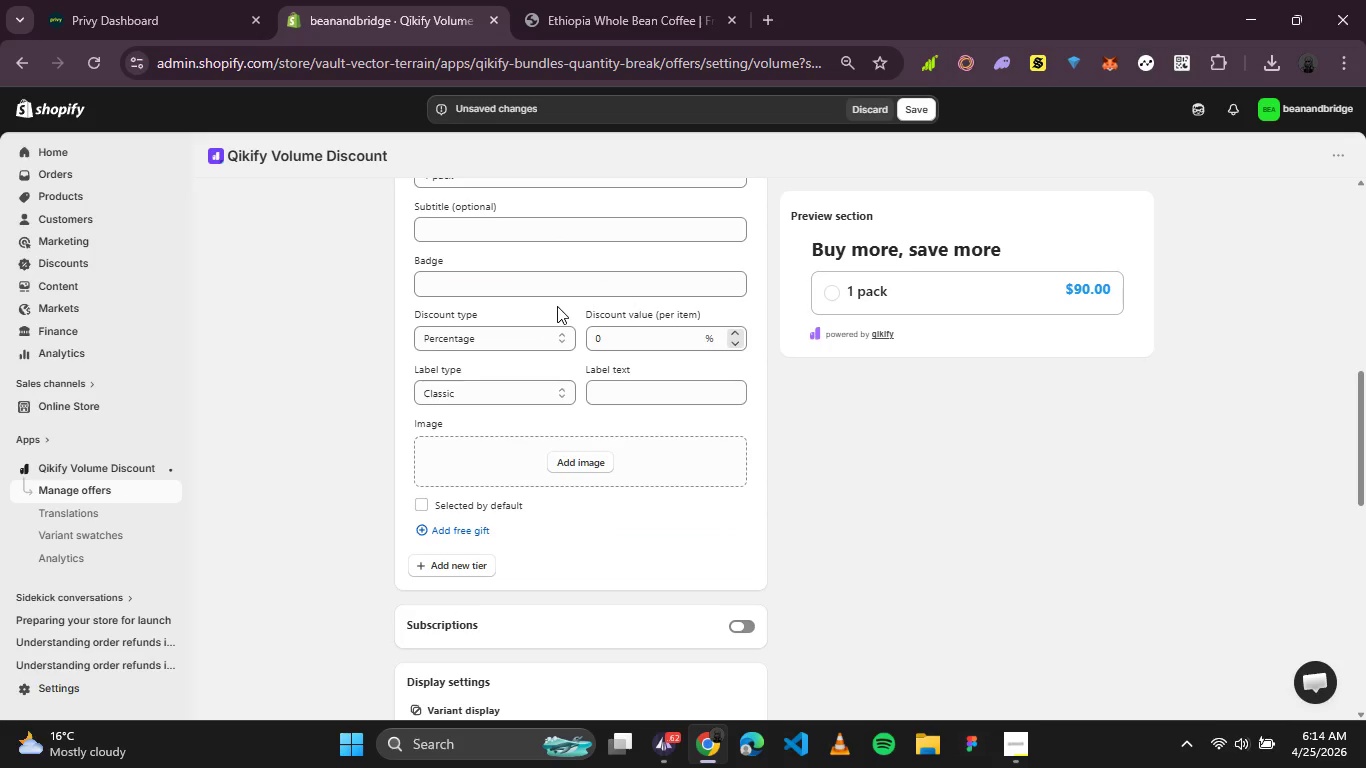 
scroll: coordinate [557, 306], scroll_direction: up, amount: 1.0
 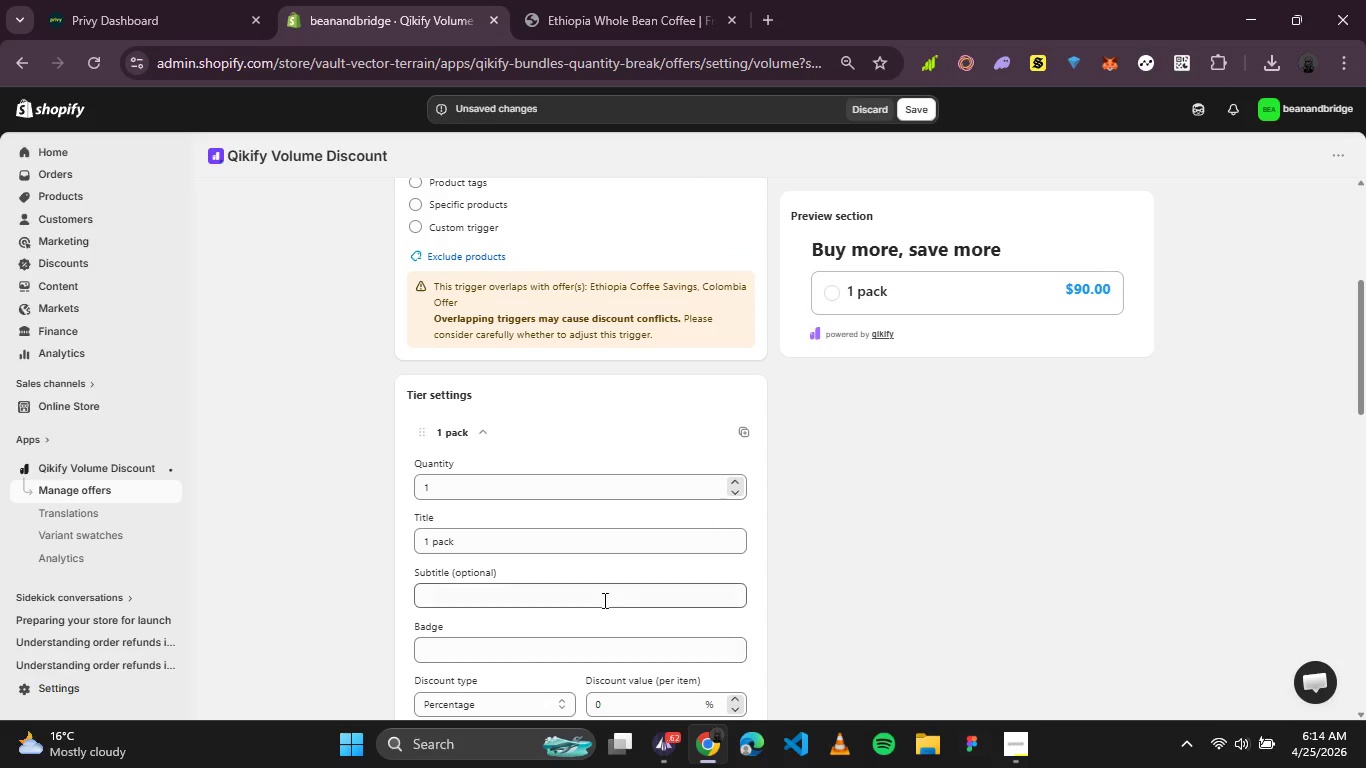 
left_click([531, 698])
 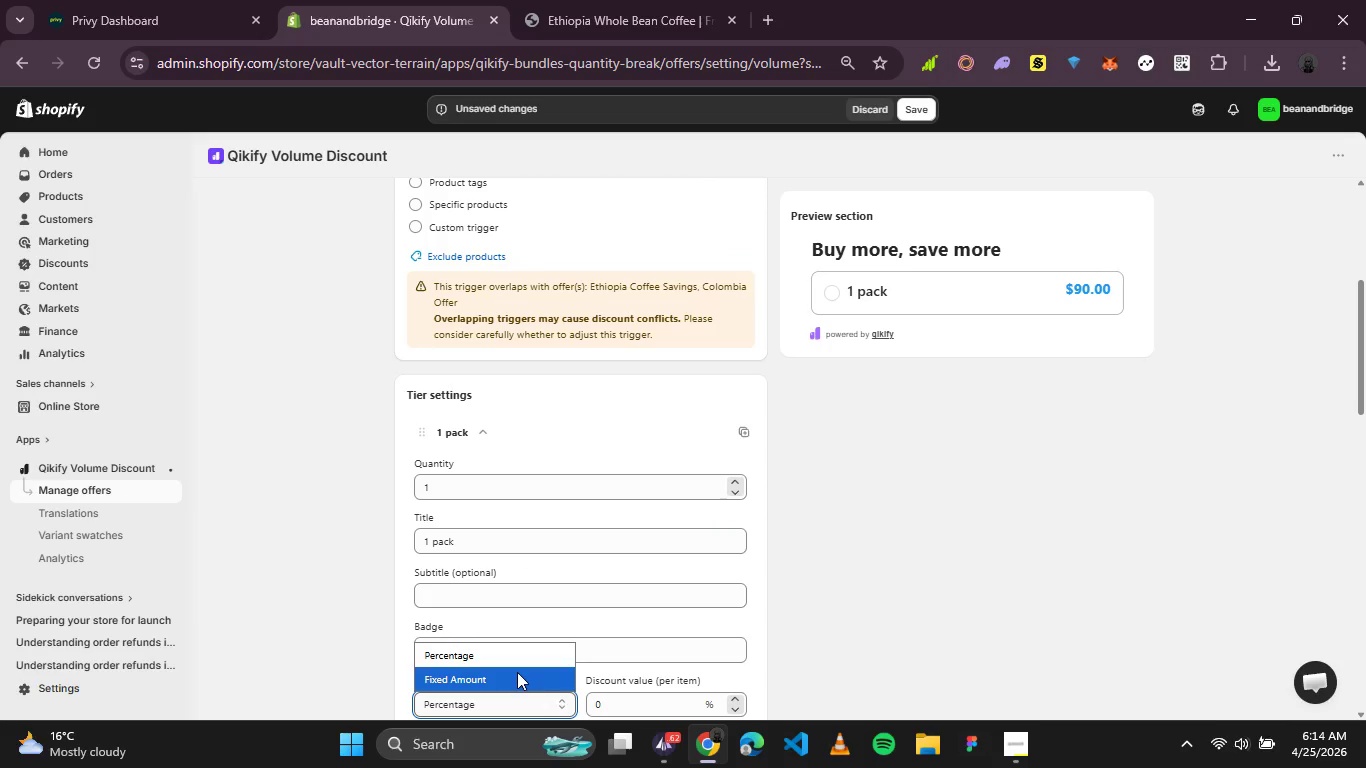 
left_click([517, 672])
 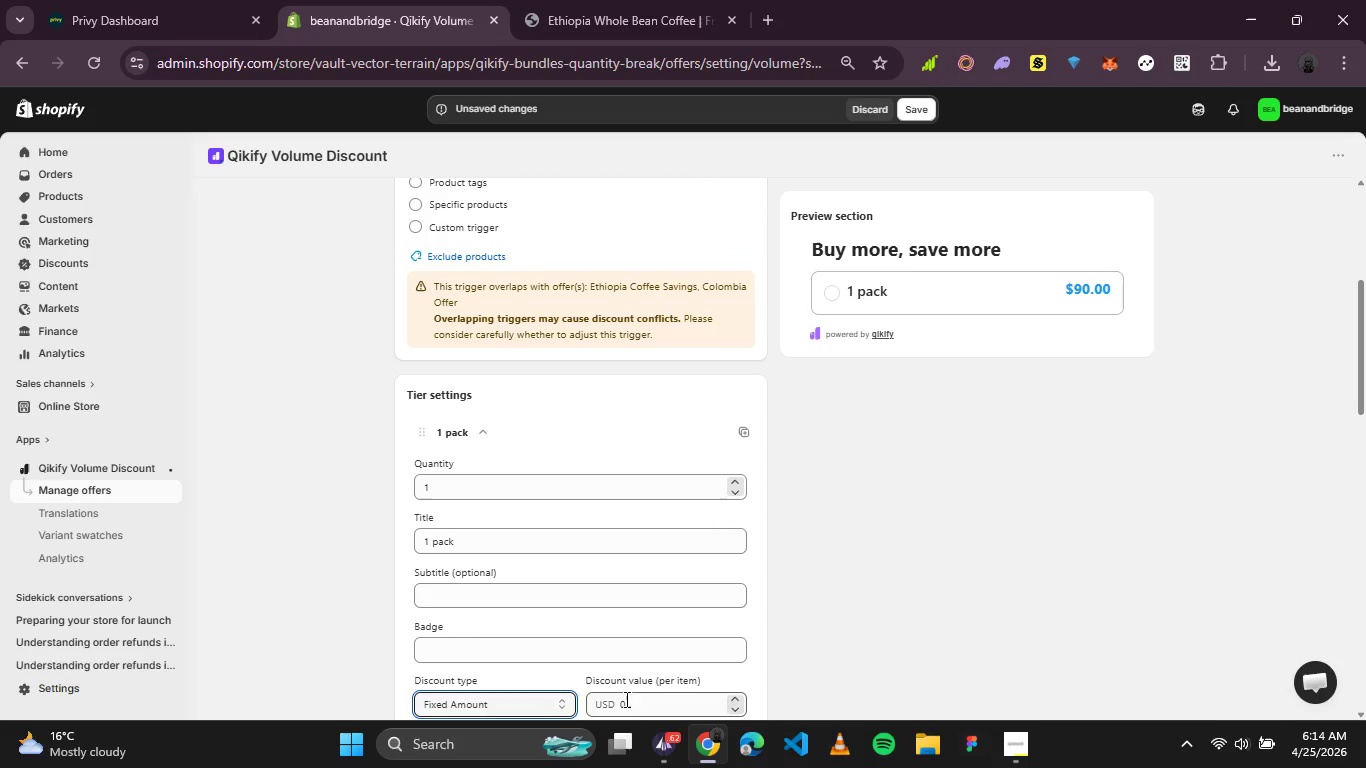 
left_click_drag(start_coordinate=[627, 703], to_coordinate=[620, 703])
 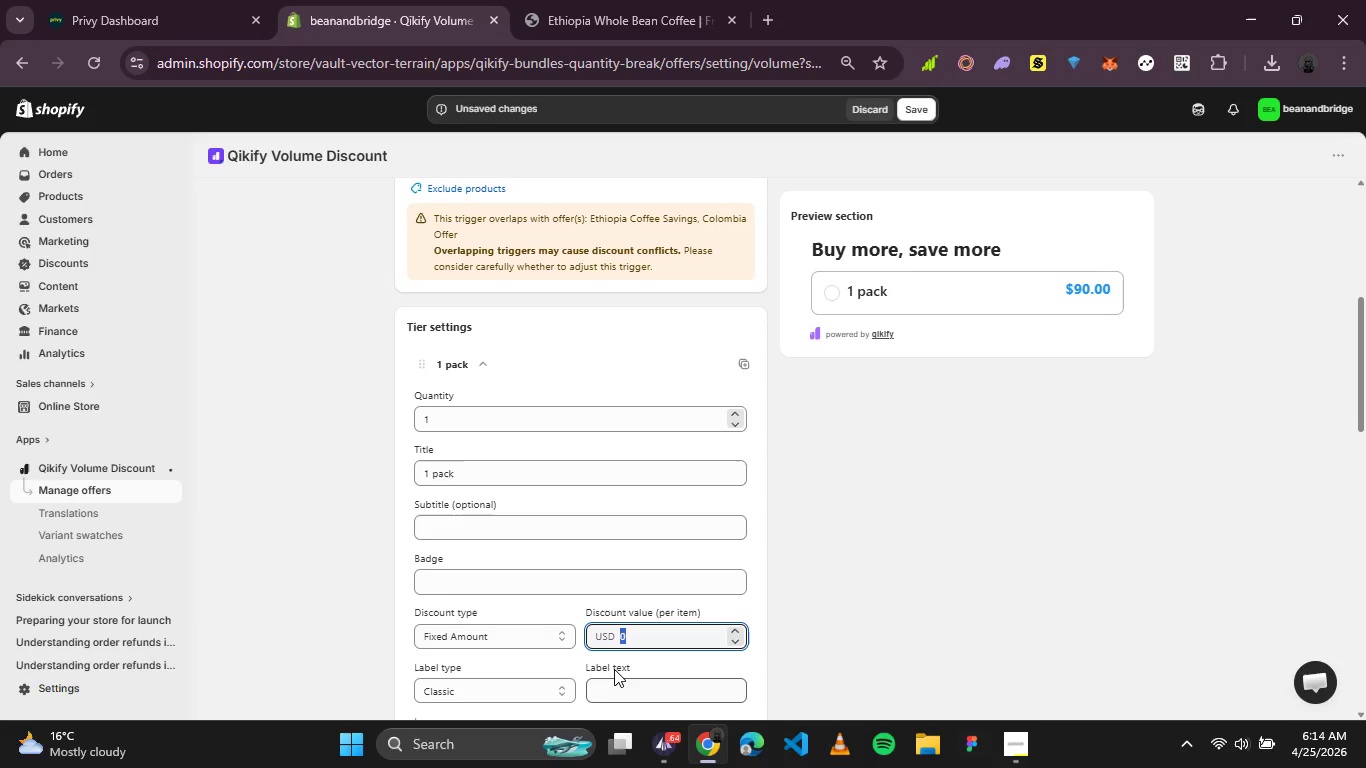 
type(18)
 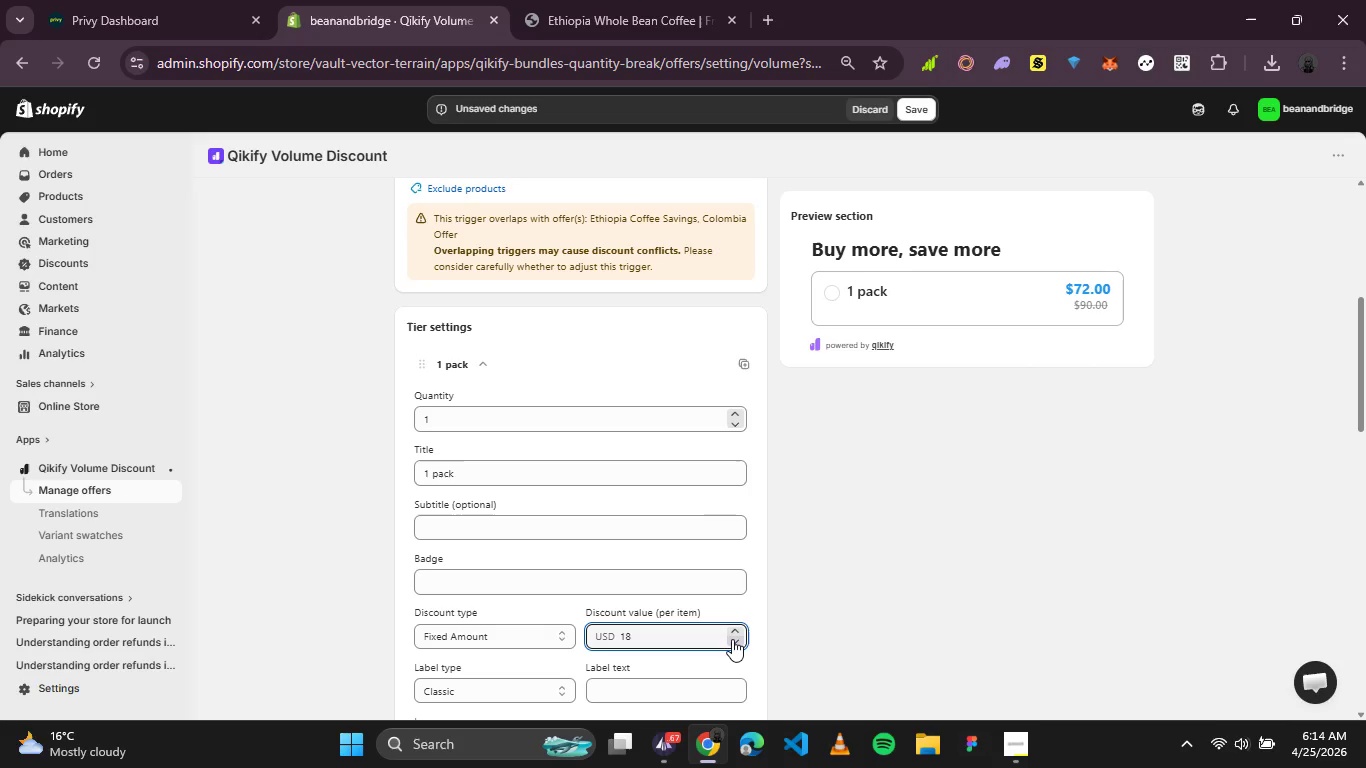 
wait(24.75)
 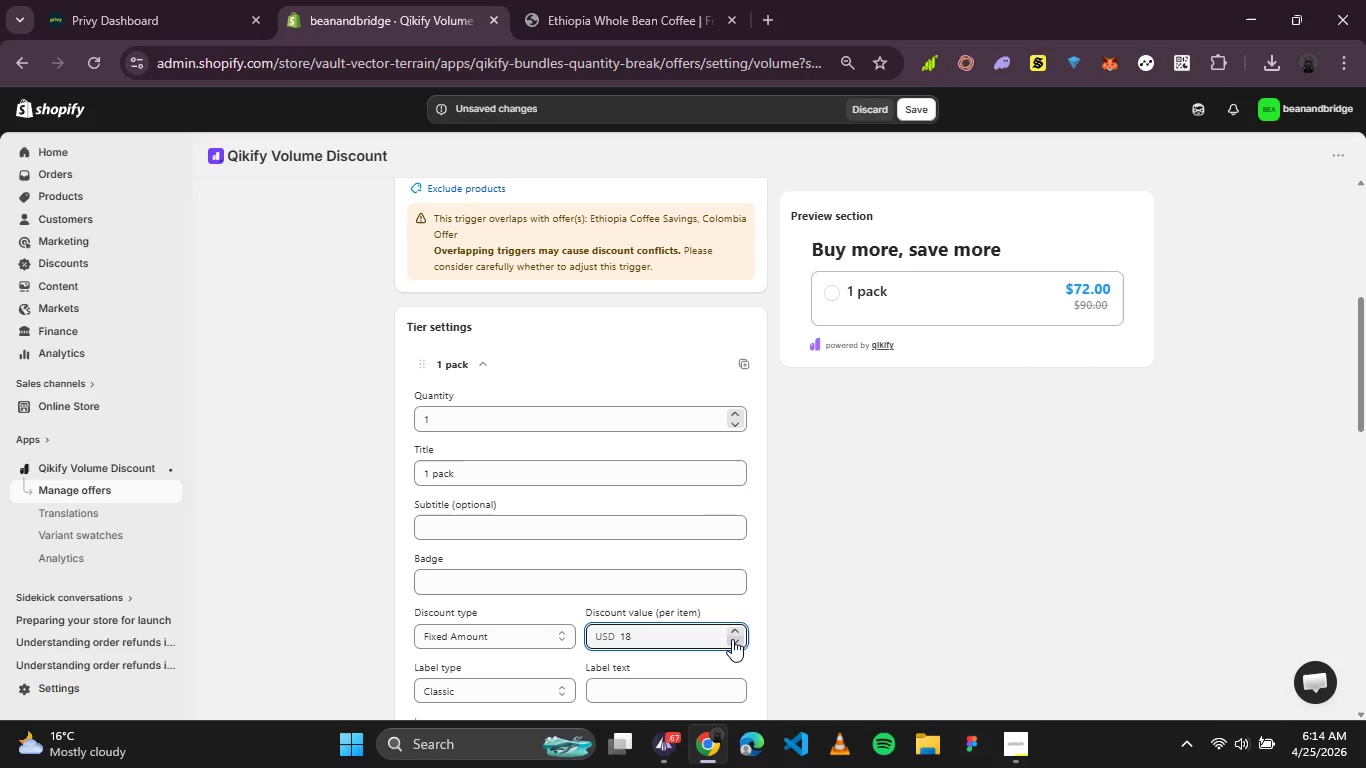 
scroll: coordinate [505, 307], scroll_direction: up, amount: 1.0
 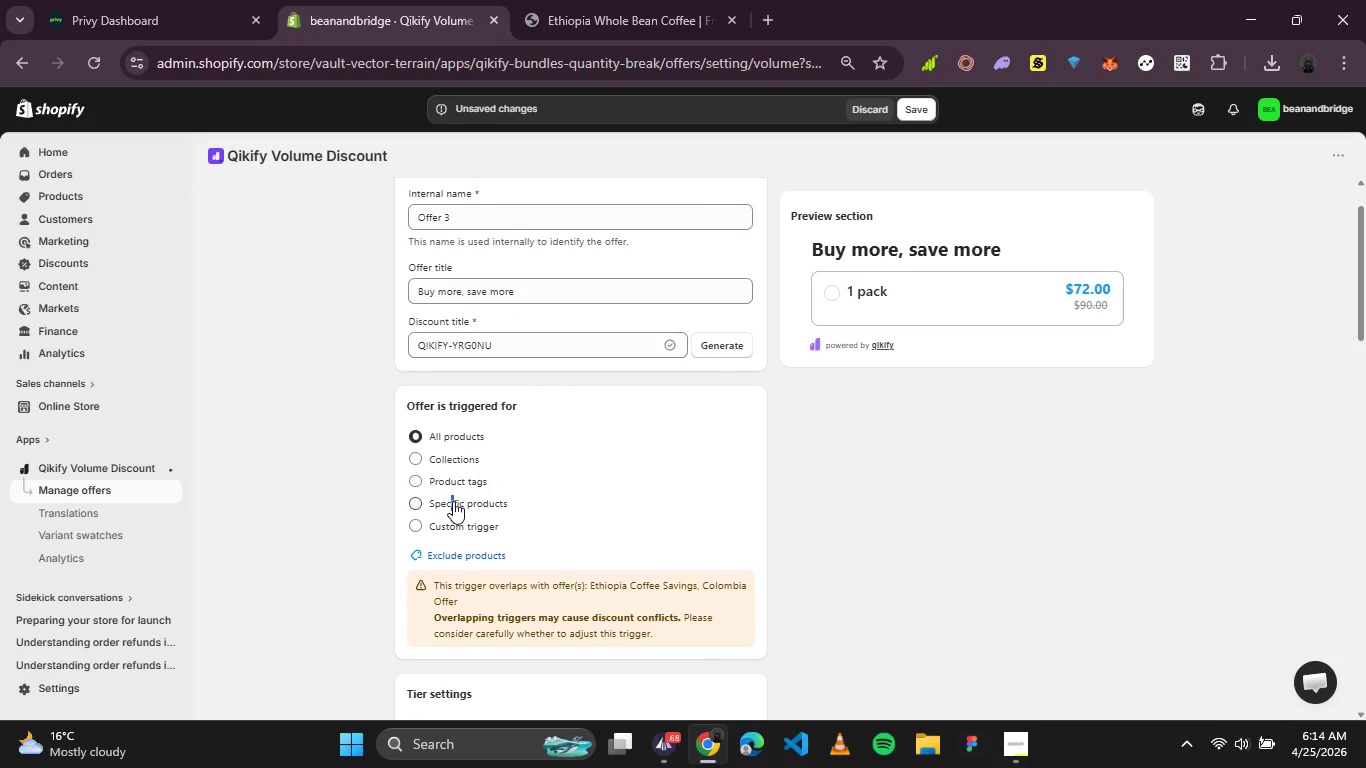 
left_click([584, 482])
 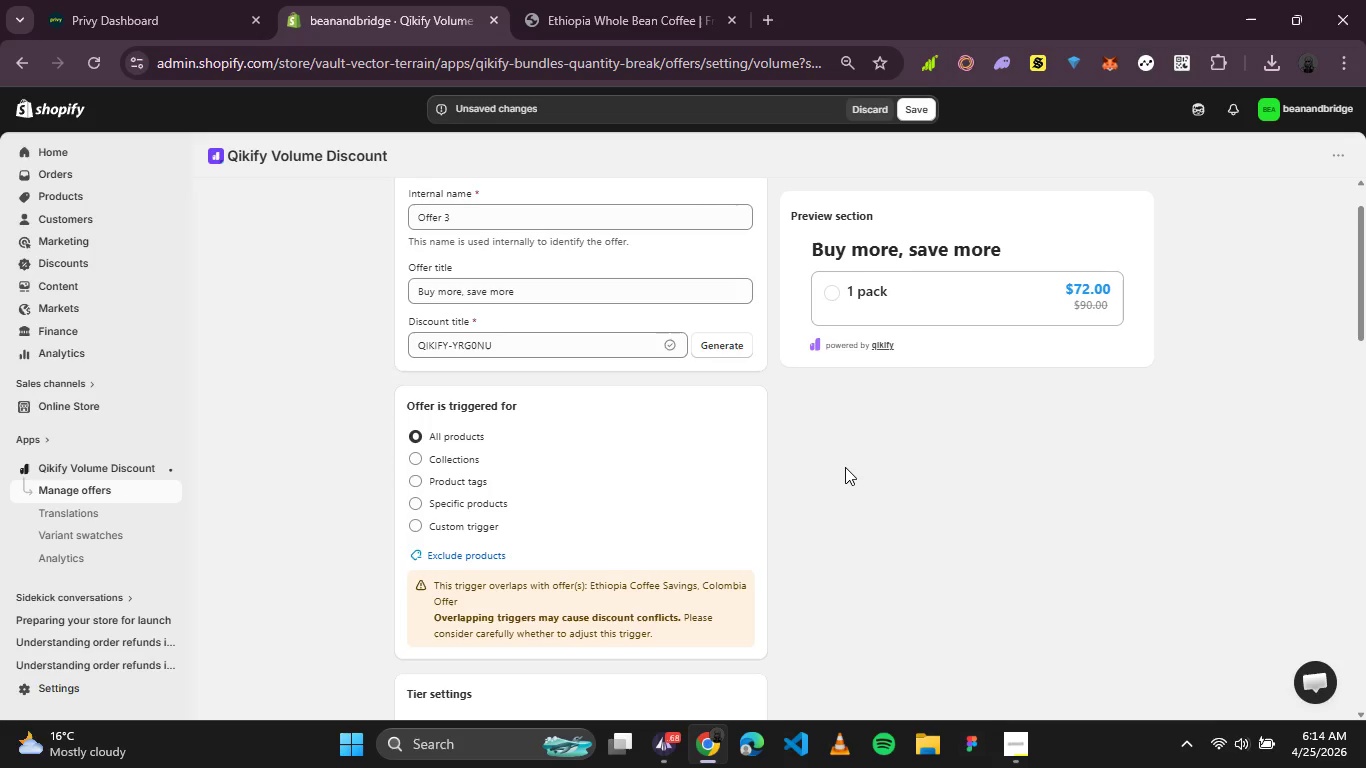 
scroll: coordinate [845, 468], scroll_direction: none, amount: 0.0
 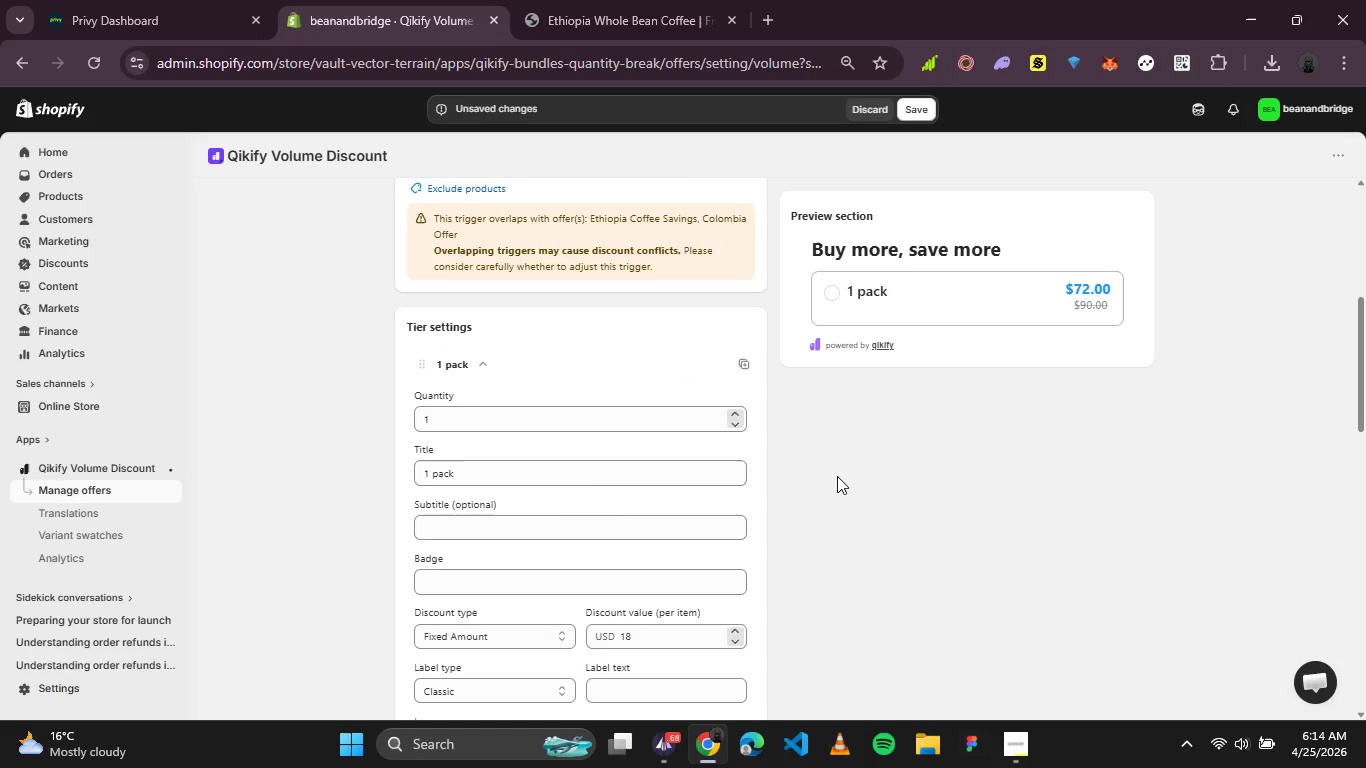 
scroll: coordinate [834, 479], scroll_direction: down, amount: 3.0
 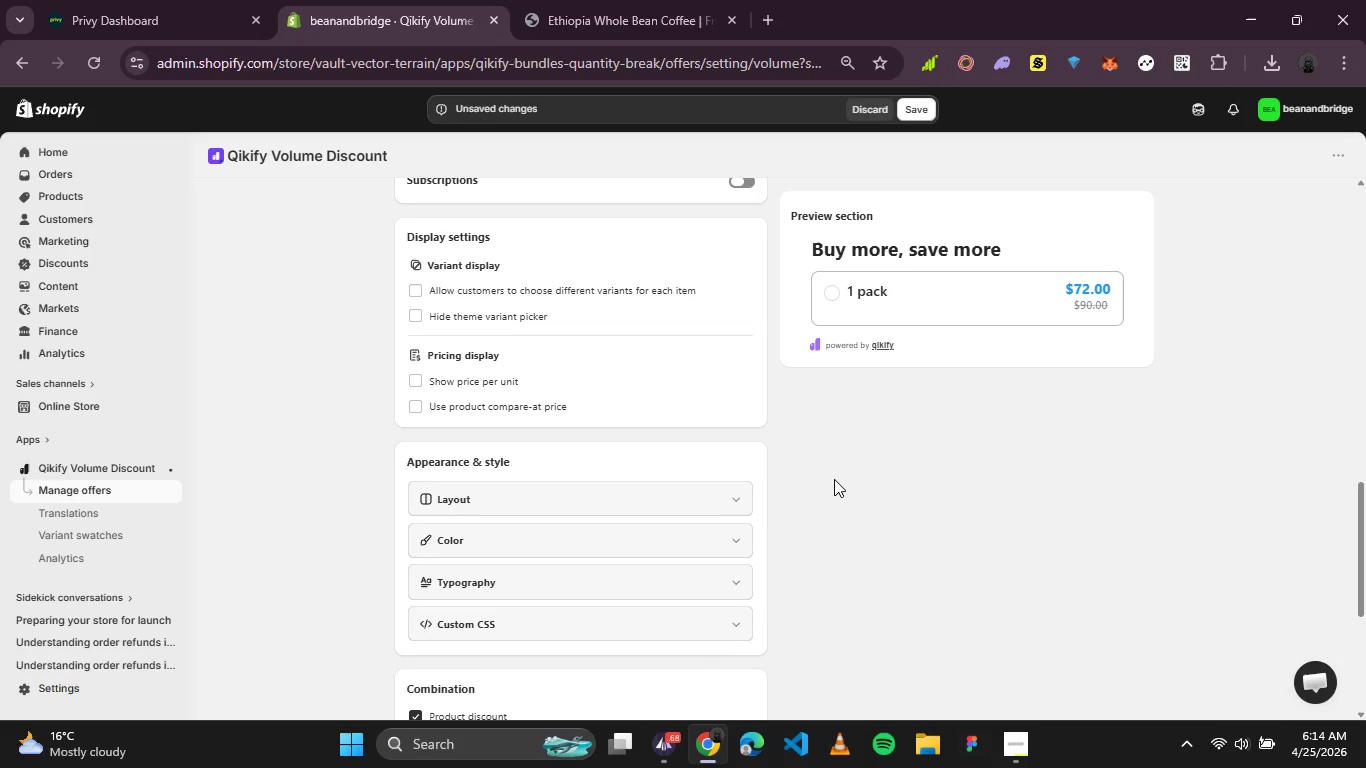 
scroll: coordinate [834, 479], scroll_direction: up, amount: 1.0
 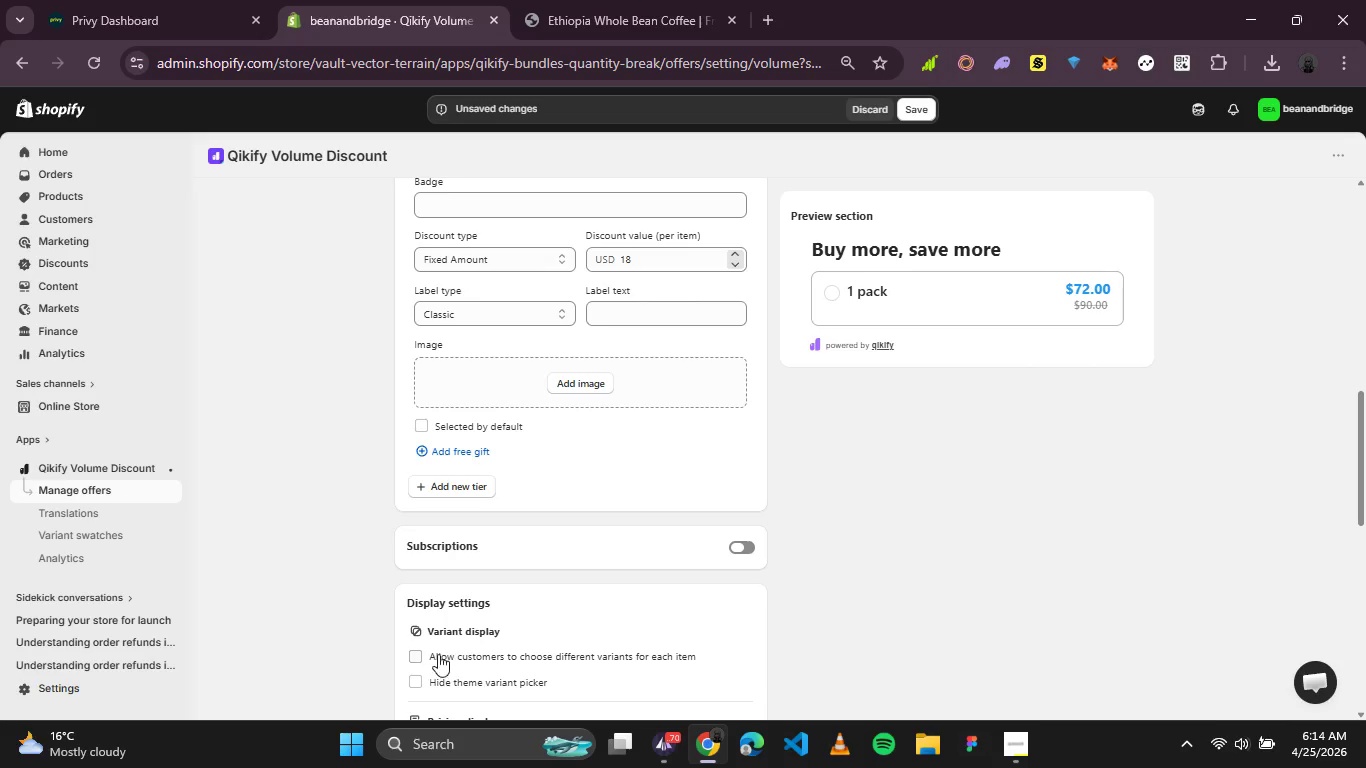 
left_click([420, 656])
 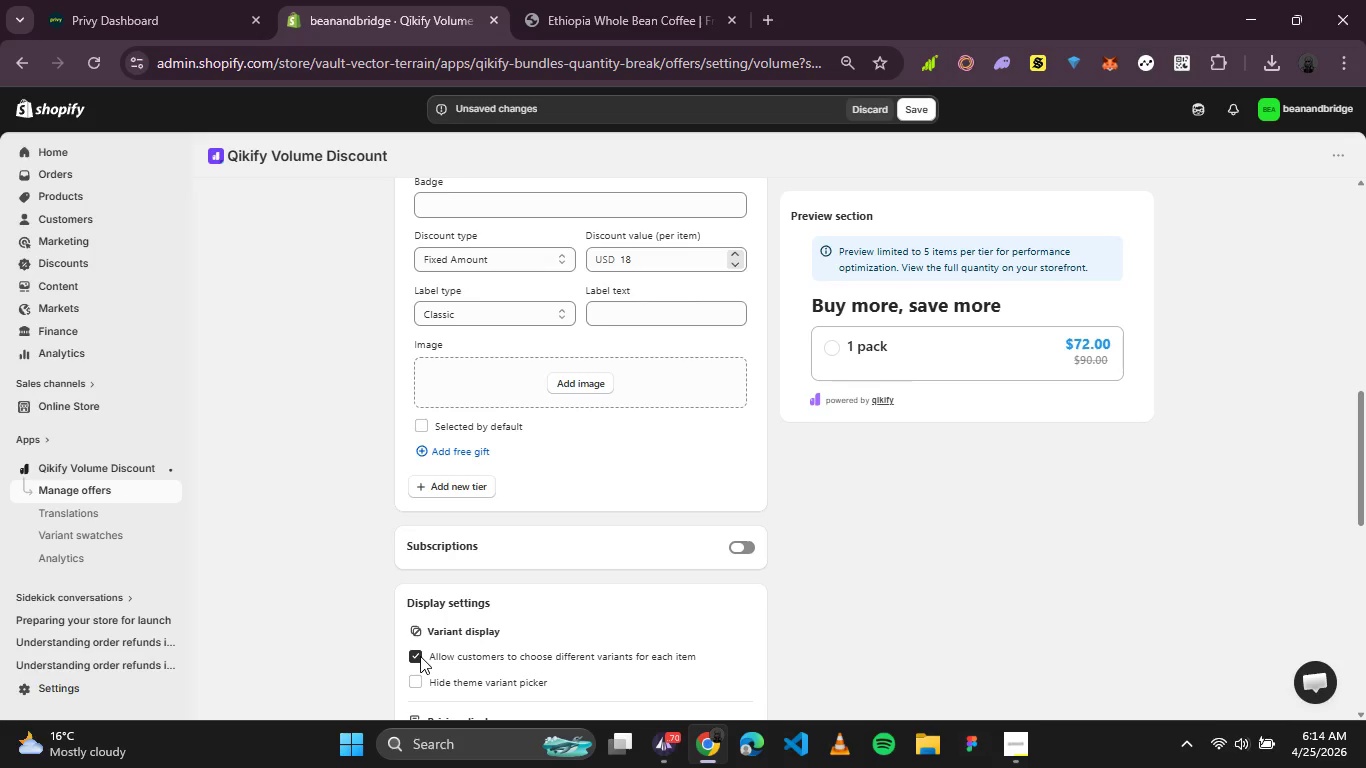 
wait(5.72)
 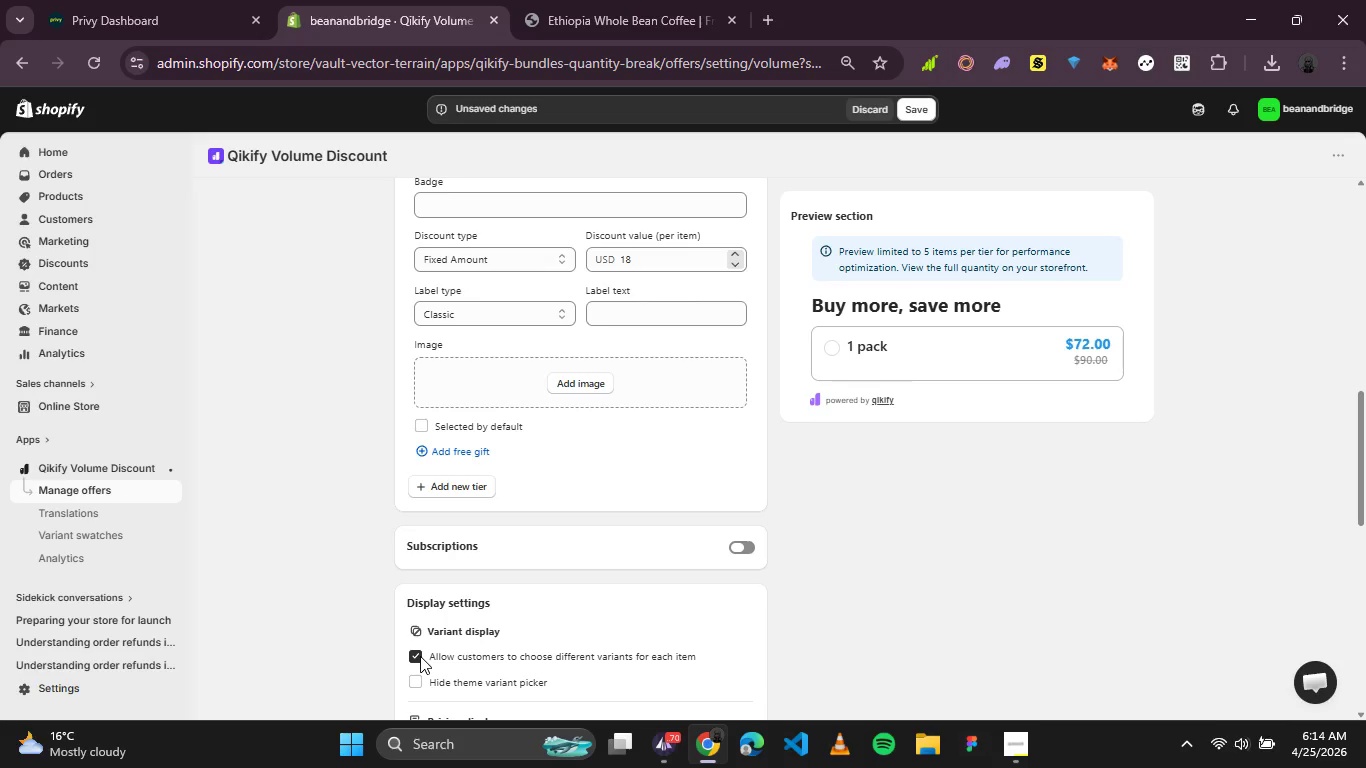 
left_click([637, 265])
 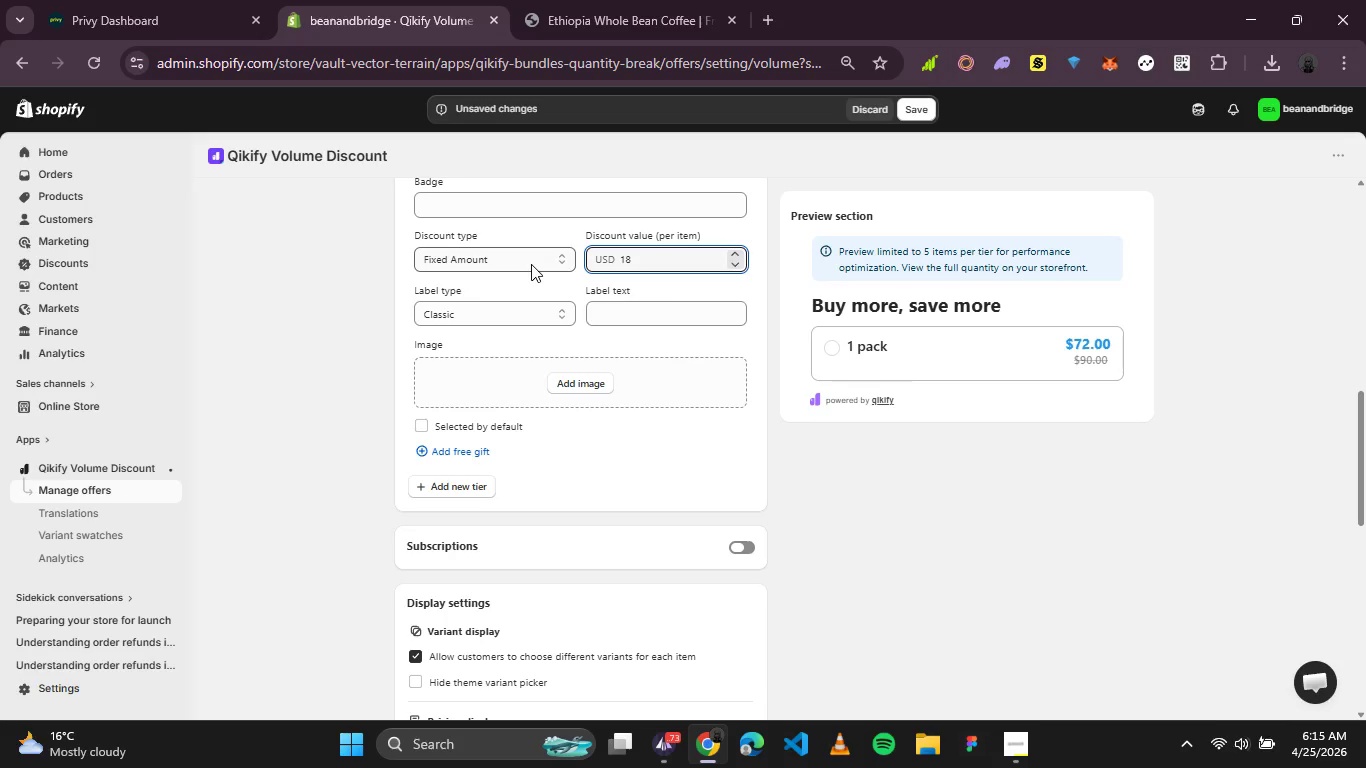 
double_click([531, 265])
 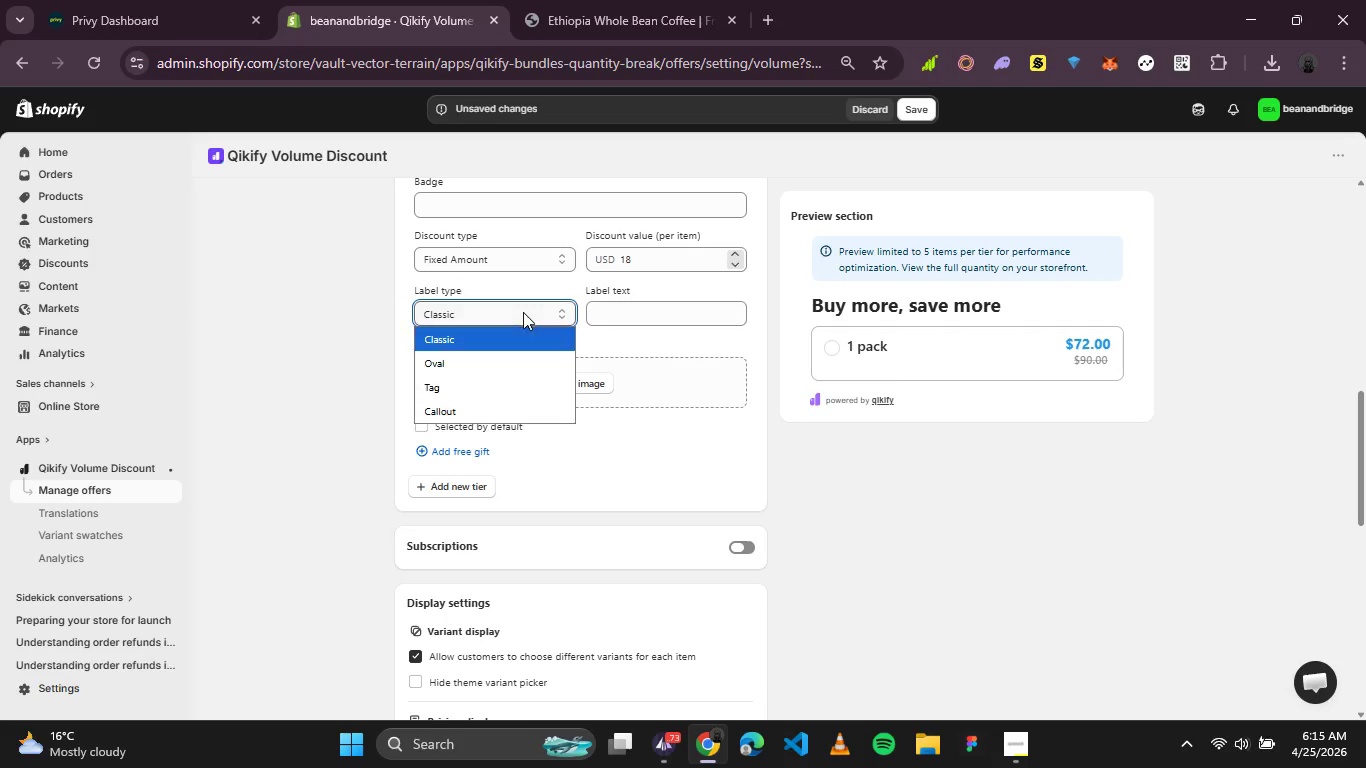 
double_click([523, 312])
 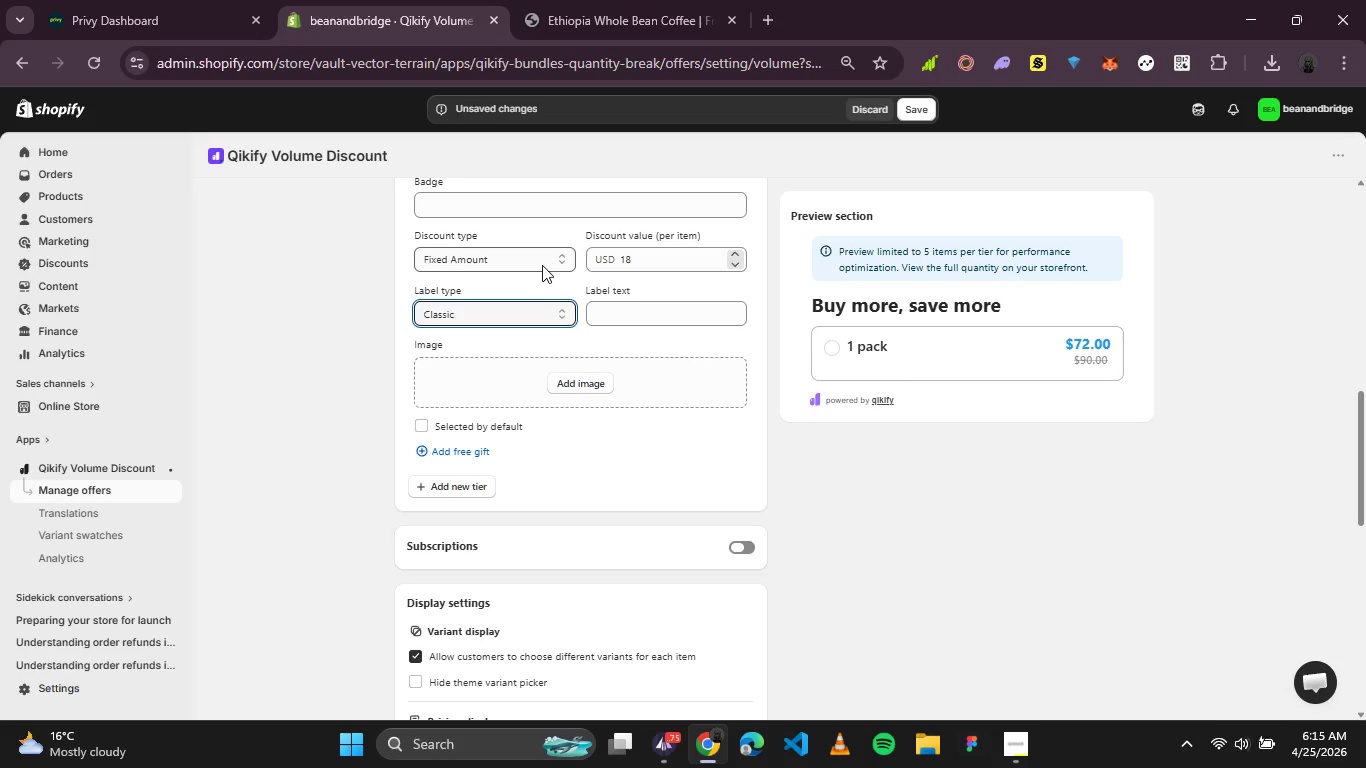 
scroll: coordinate [542, 265], scroll_direction: up, amount: 1.0
 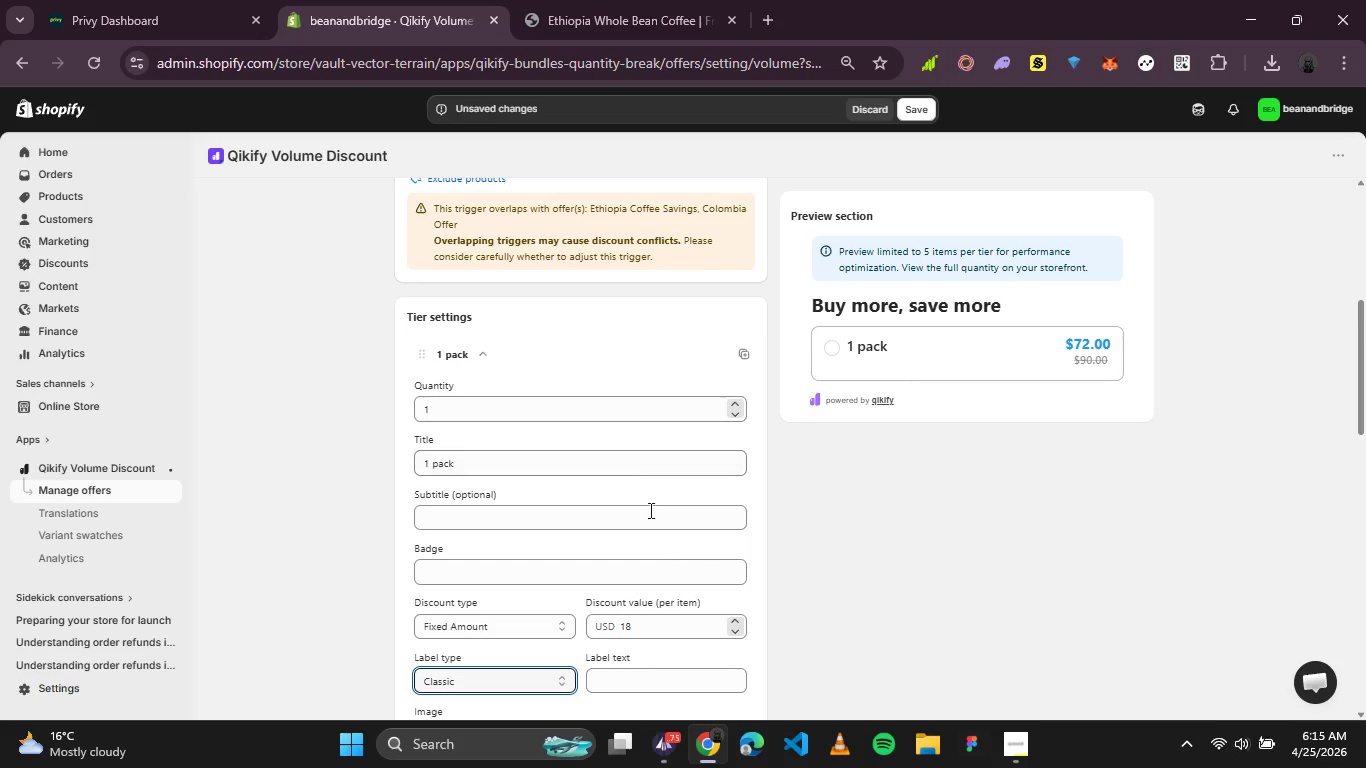 
left_click([647, 626])
 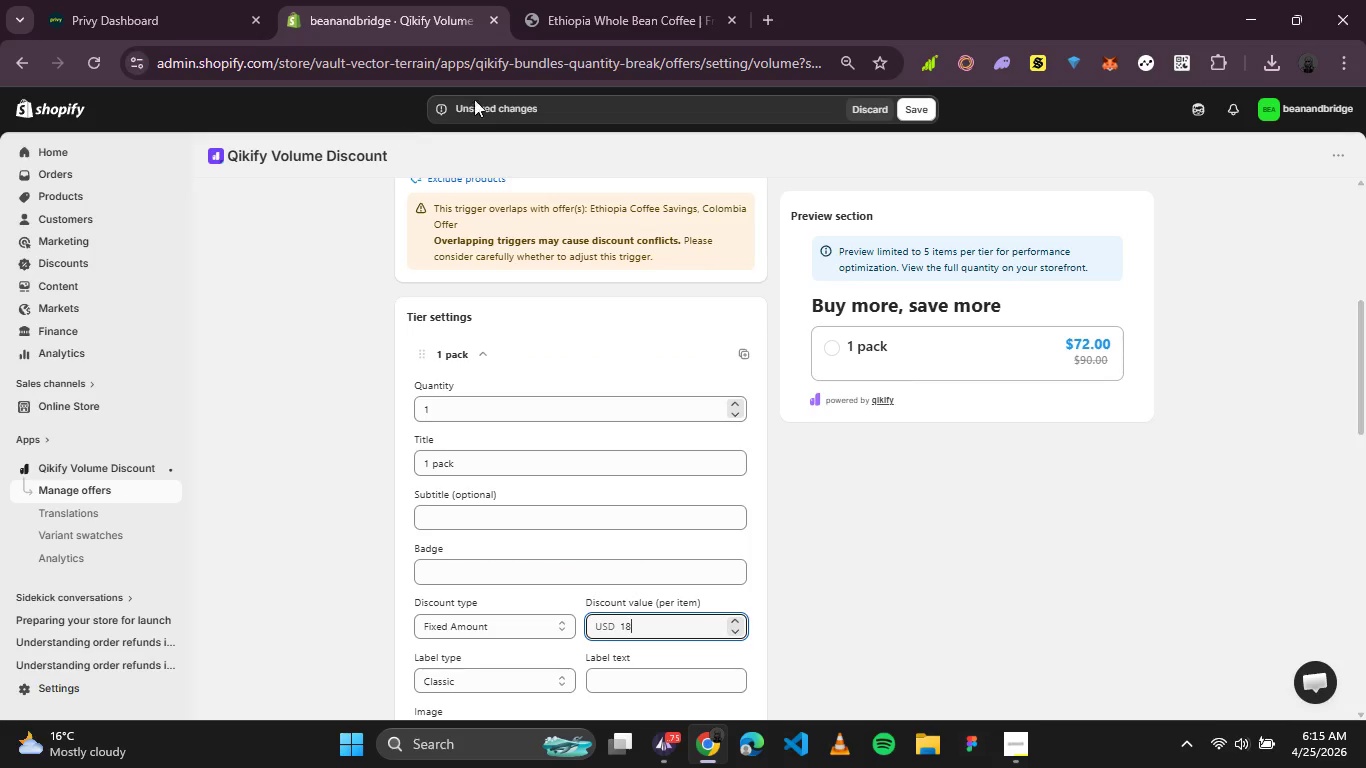 
left_click([863, 102])
 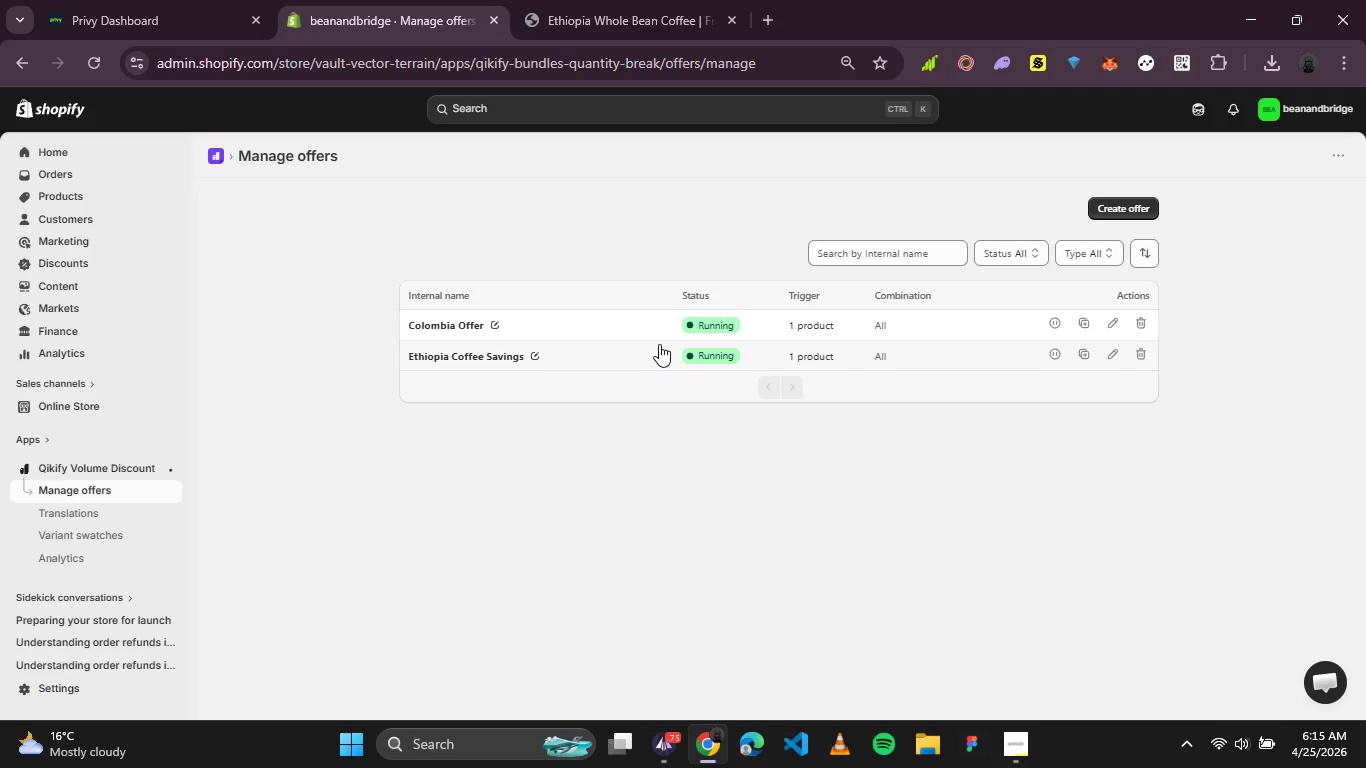 
wait(23.25)
 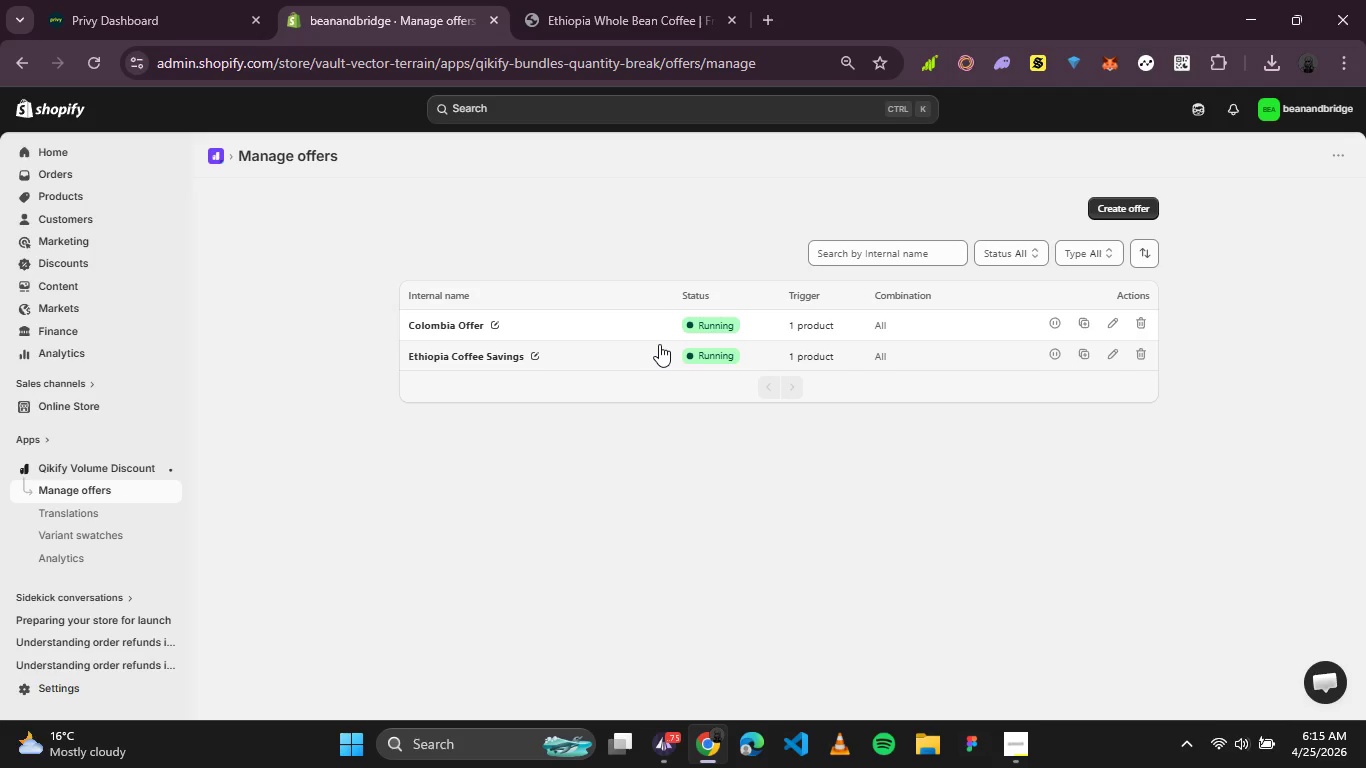 
left_click([458, 360])
 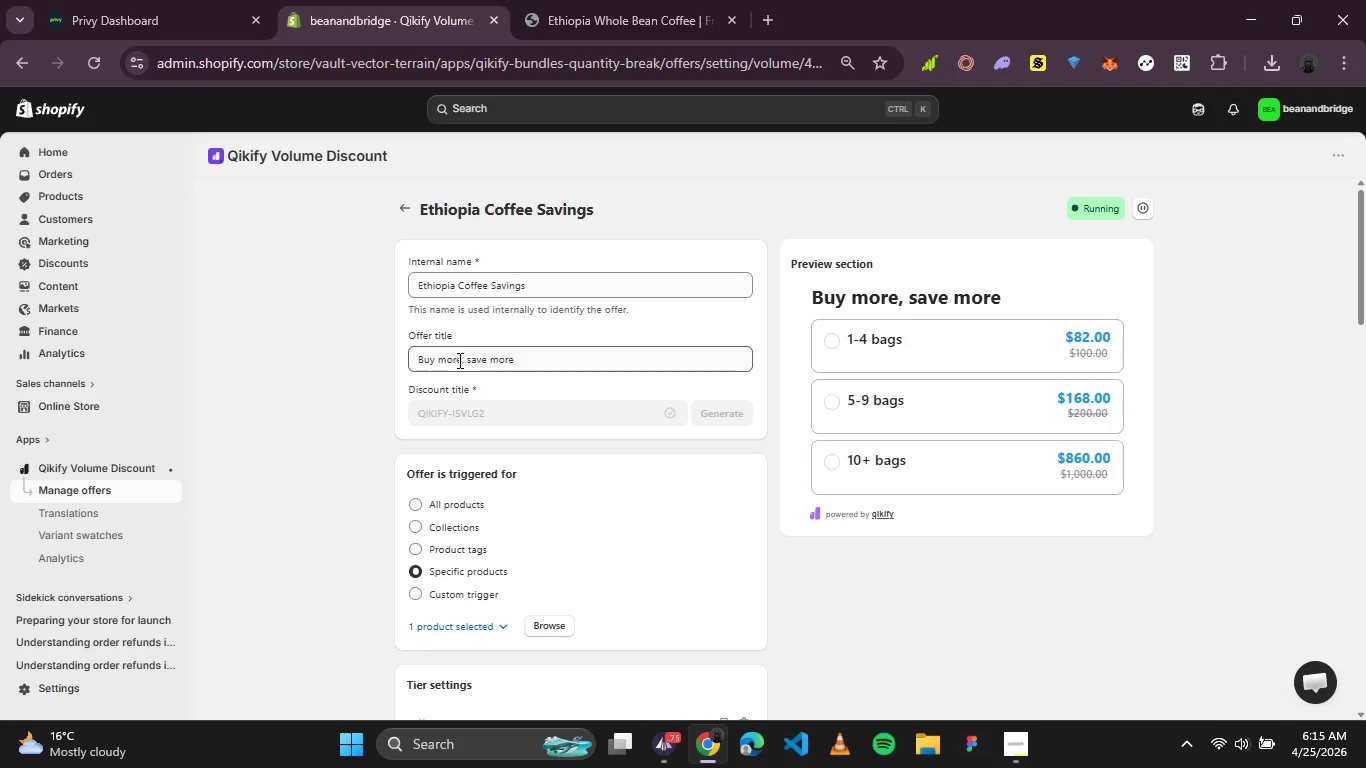 
wait(22.25)
 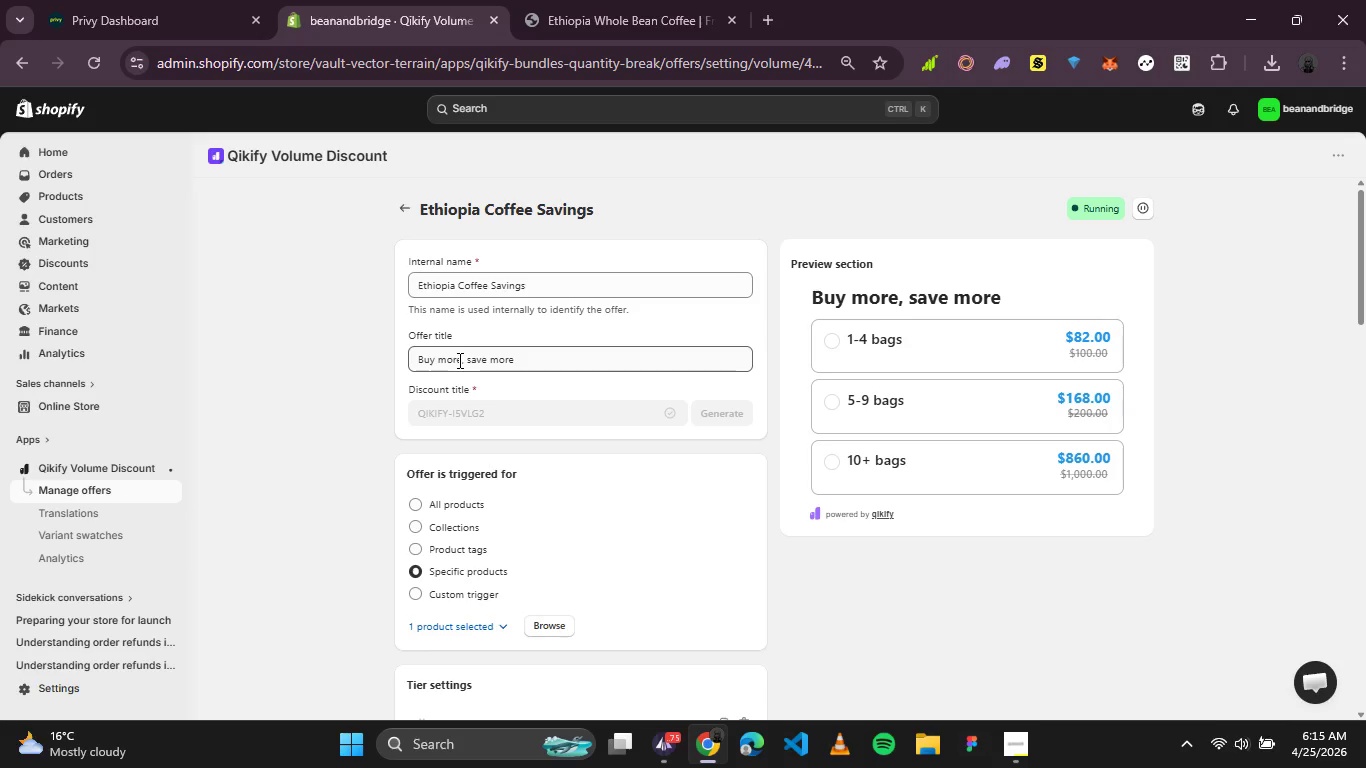 
right_click([78, 406])
 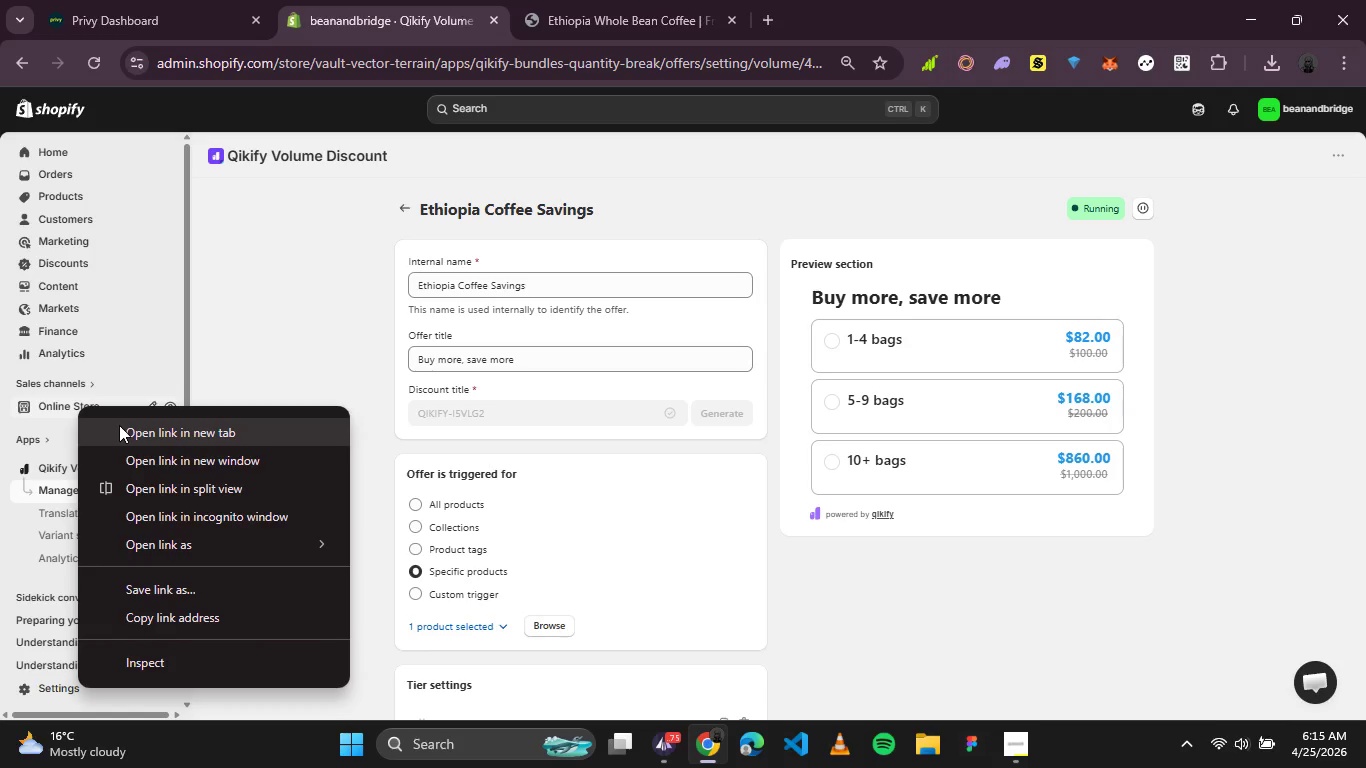 
left_click([119, 425])
 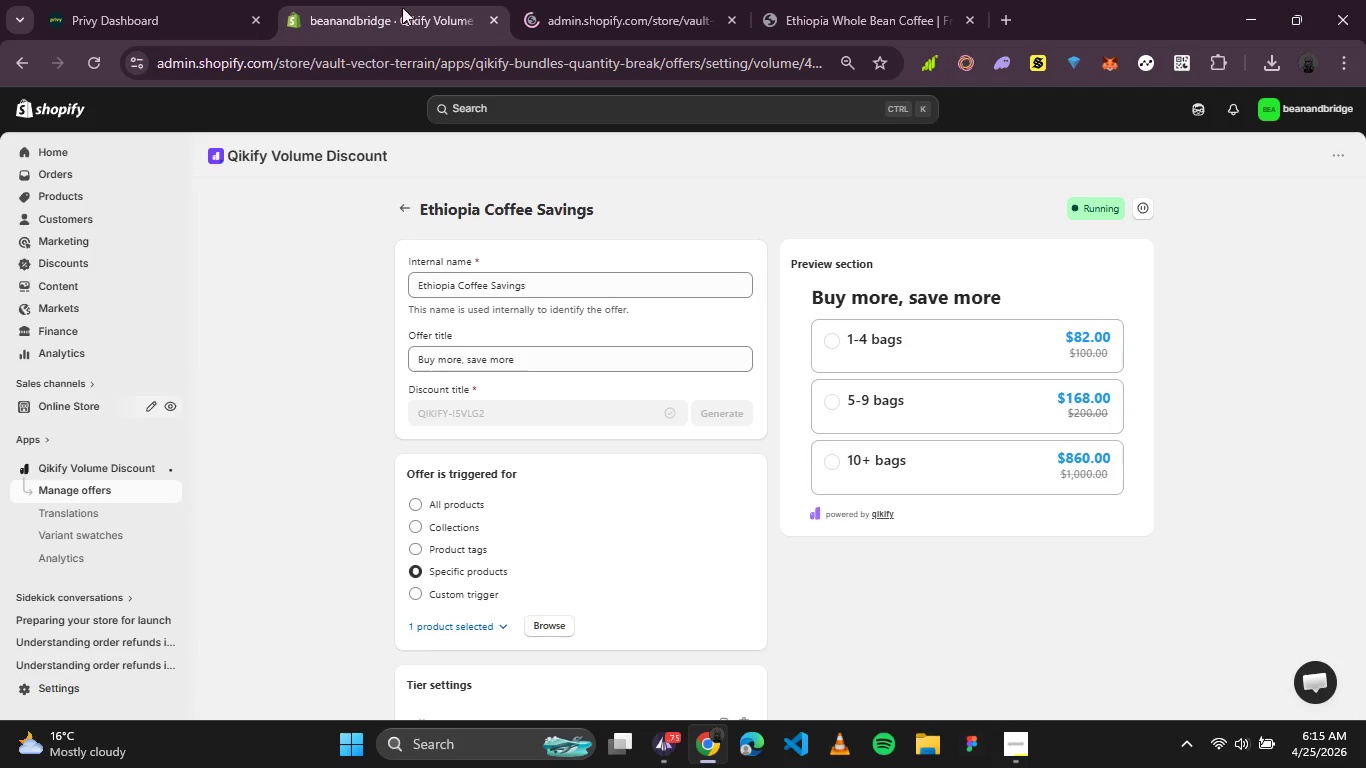 
mouse_move([633, 20])
 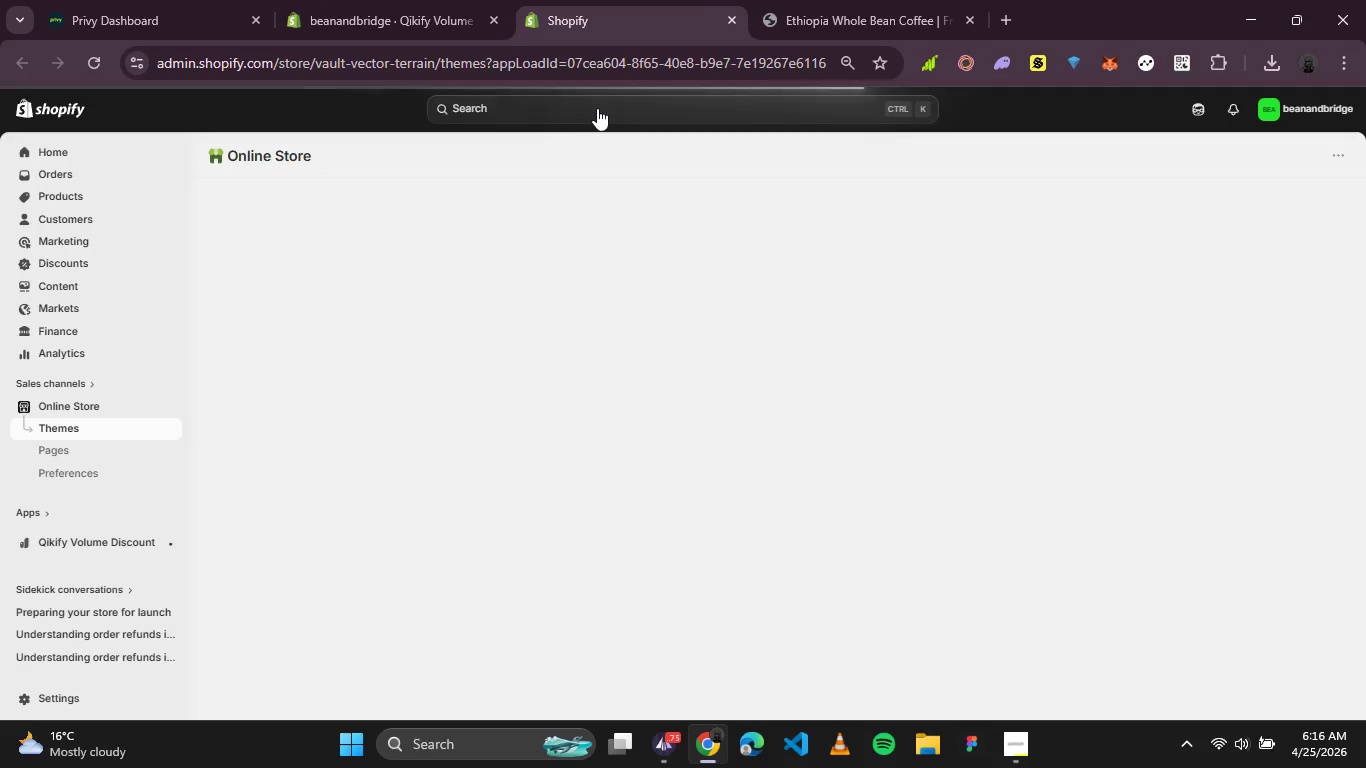 
wait(10.24)
 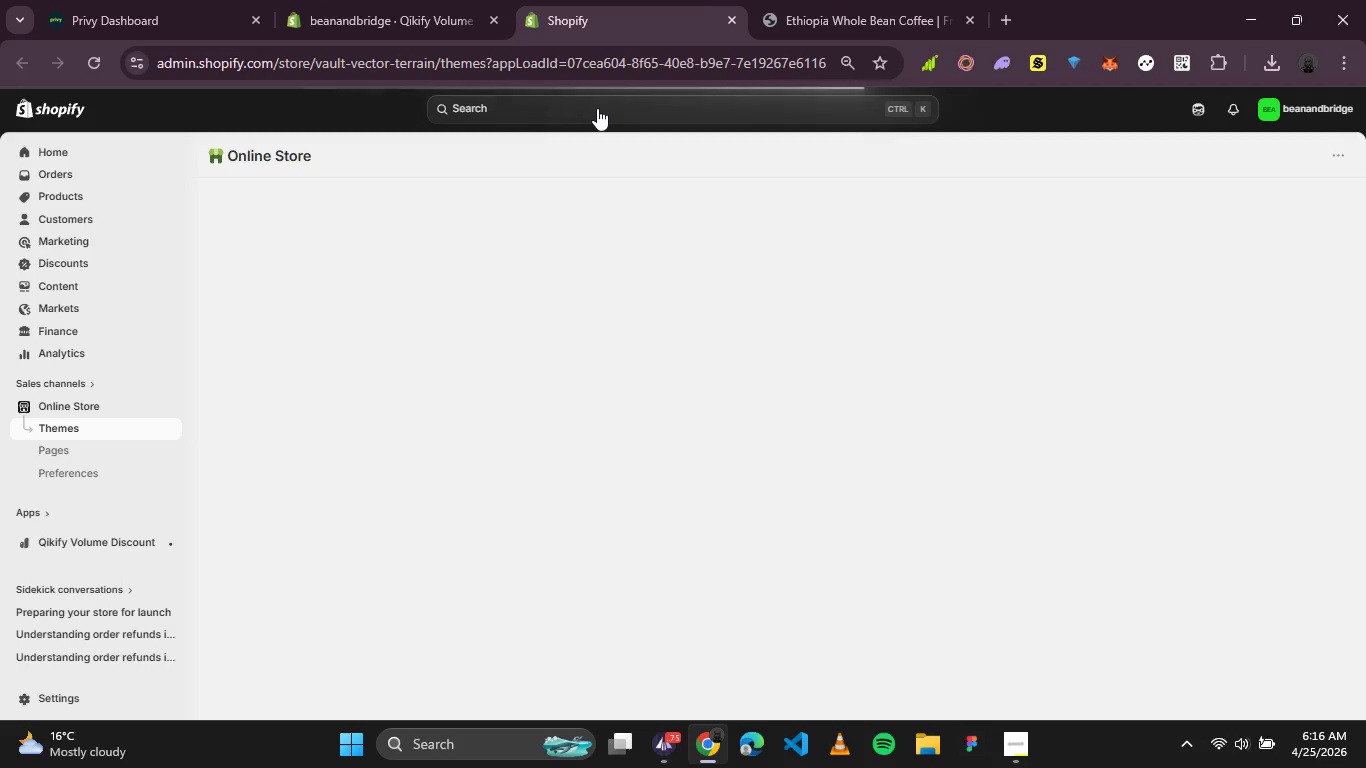 
mouse_move([1106, 471])
 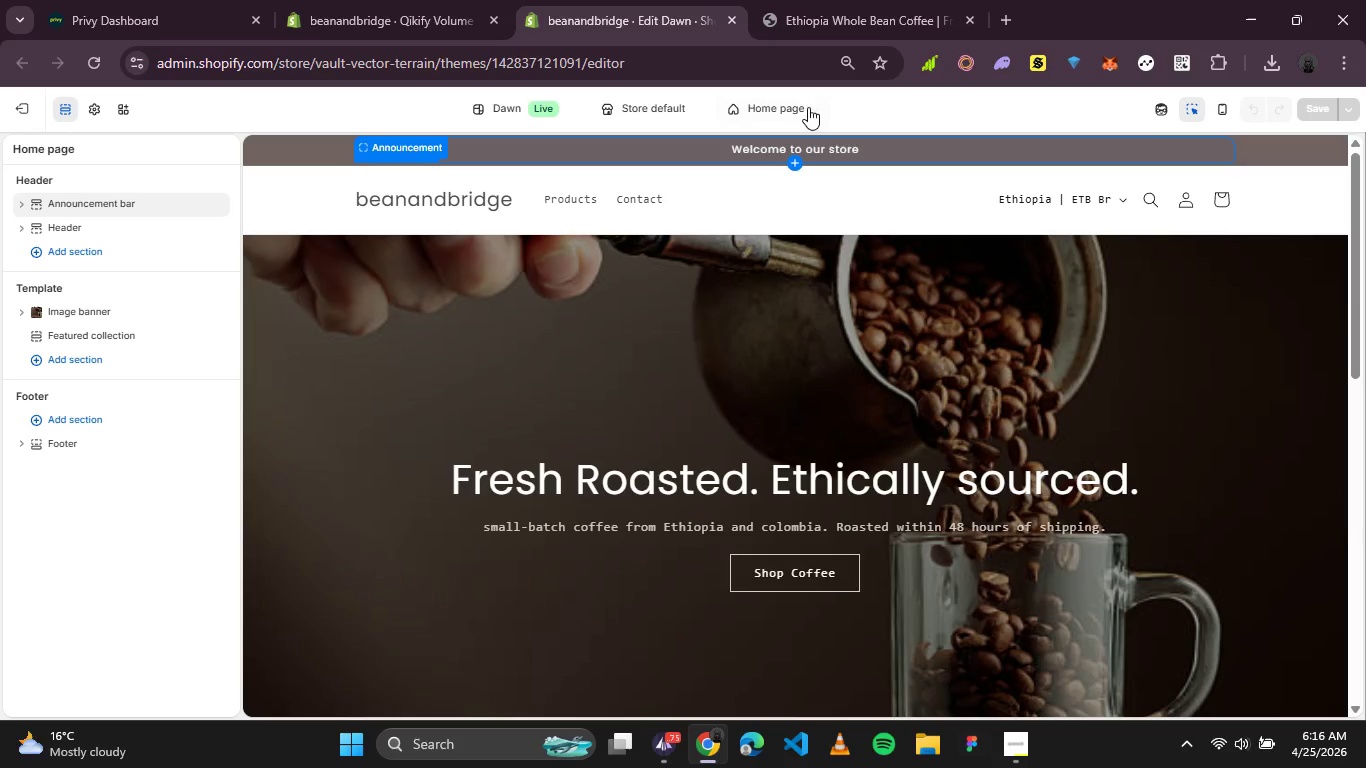 
left_click([808, 106])
 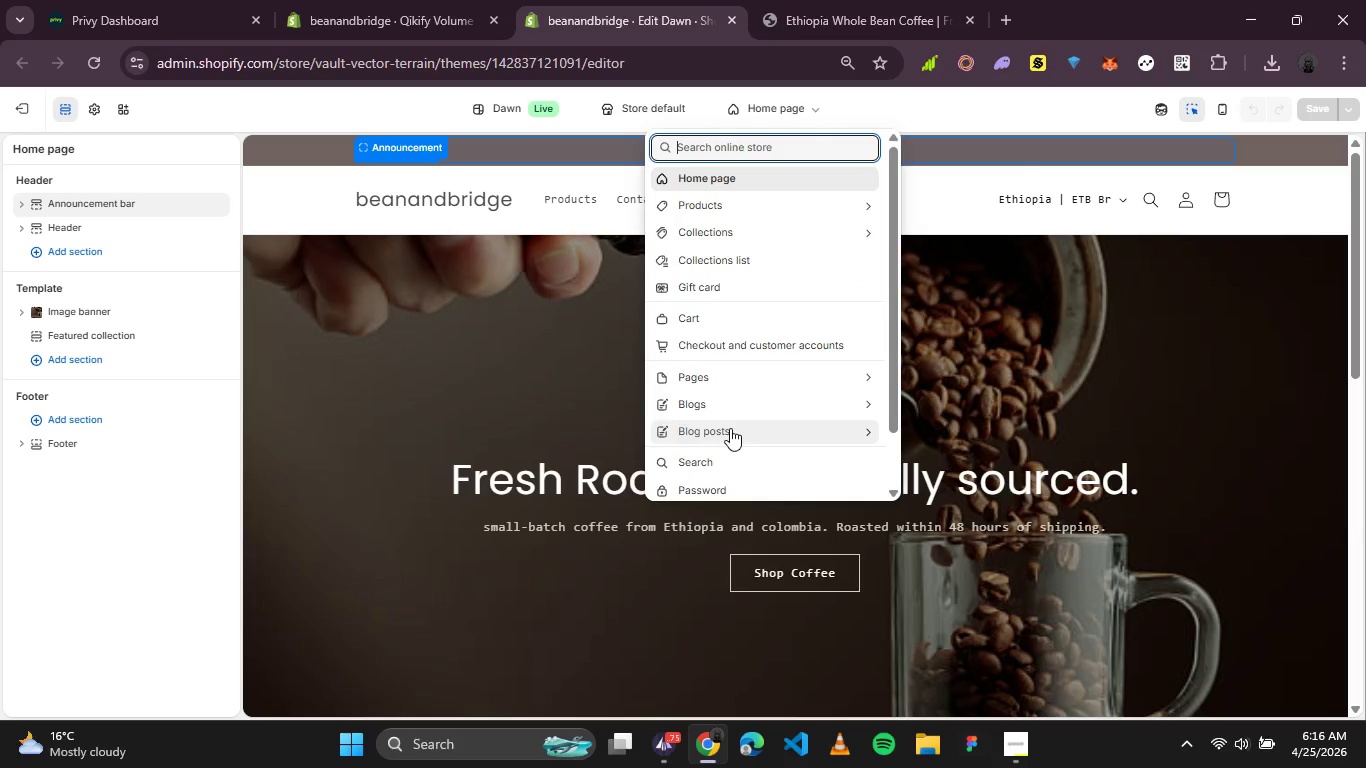 
scroll: coordinate [732, 321], scroll_direction: none, amount: 0.0
 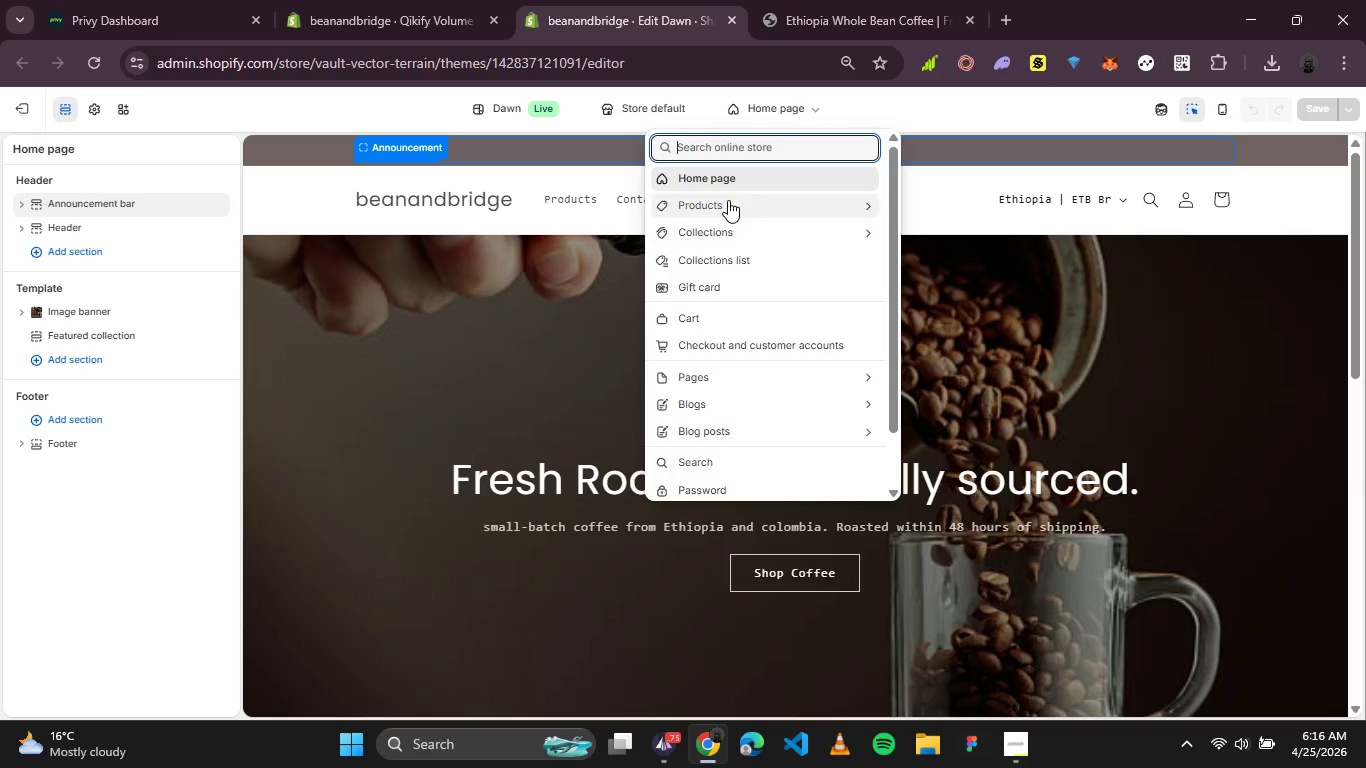 
left_click([728, 200])
 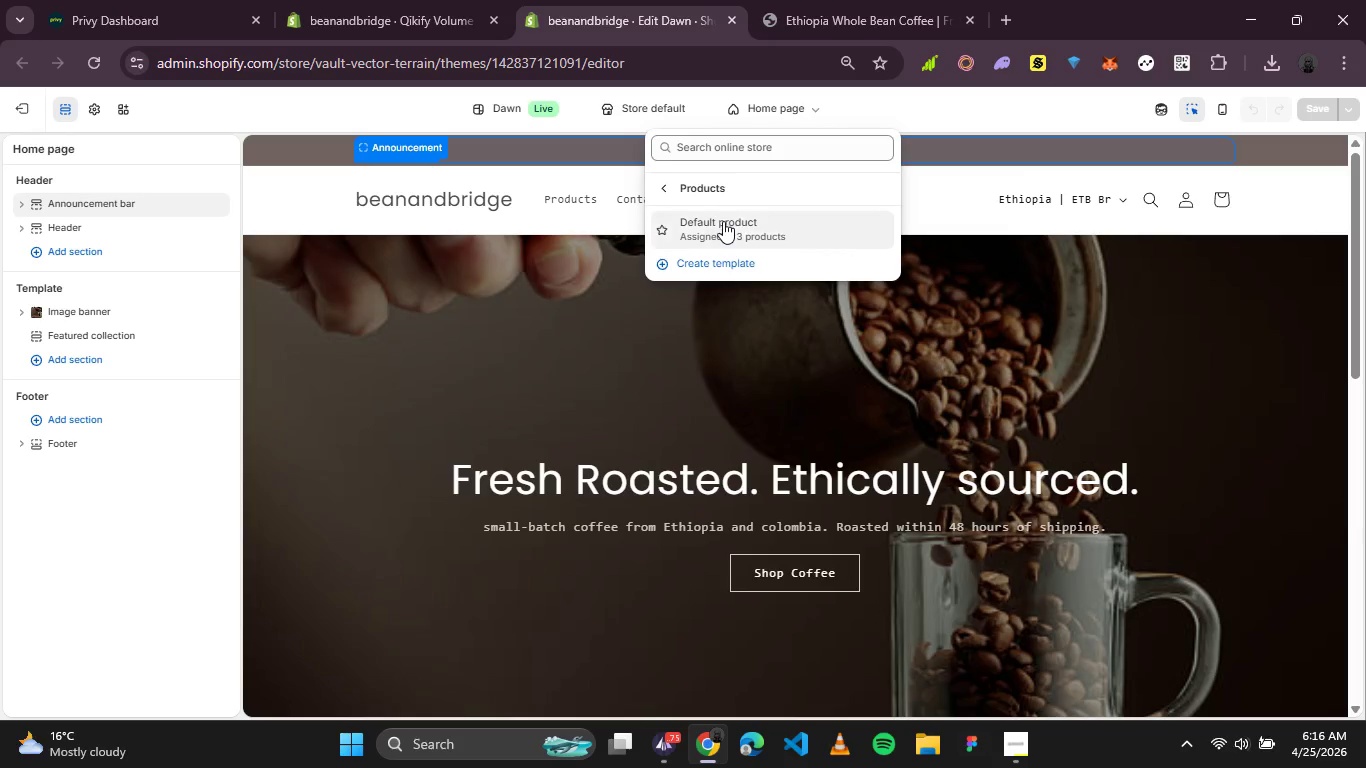 
left_click([723, 221])
 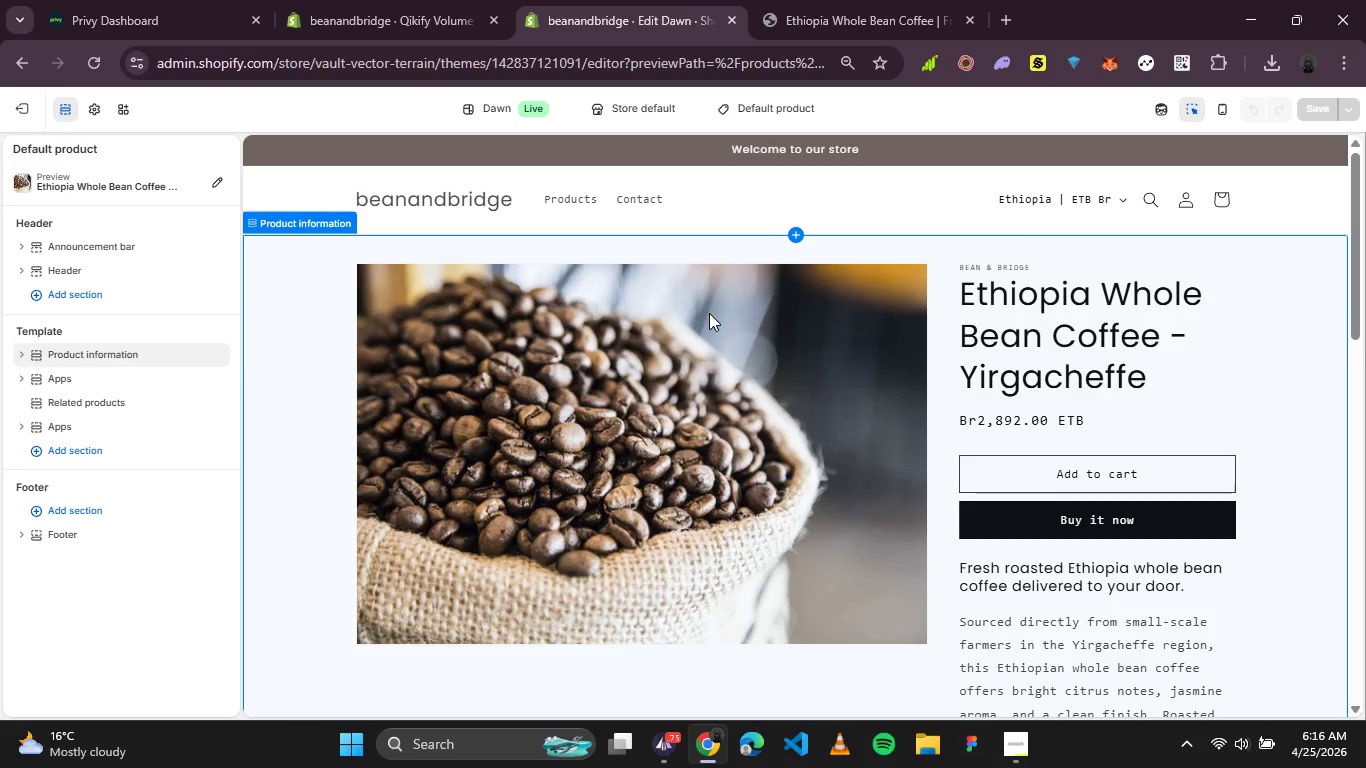 
wait(9.36)
 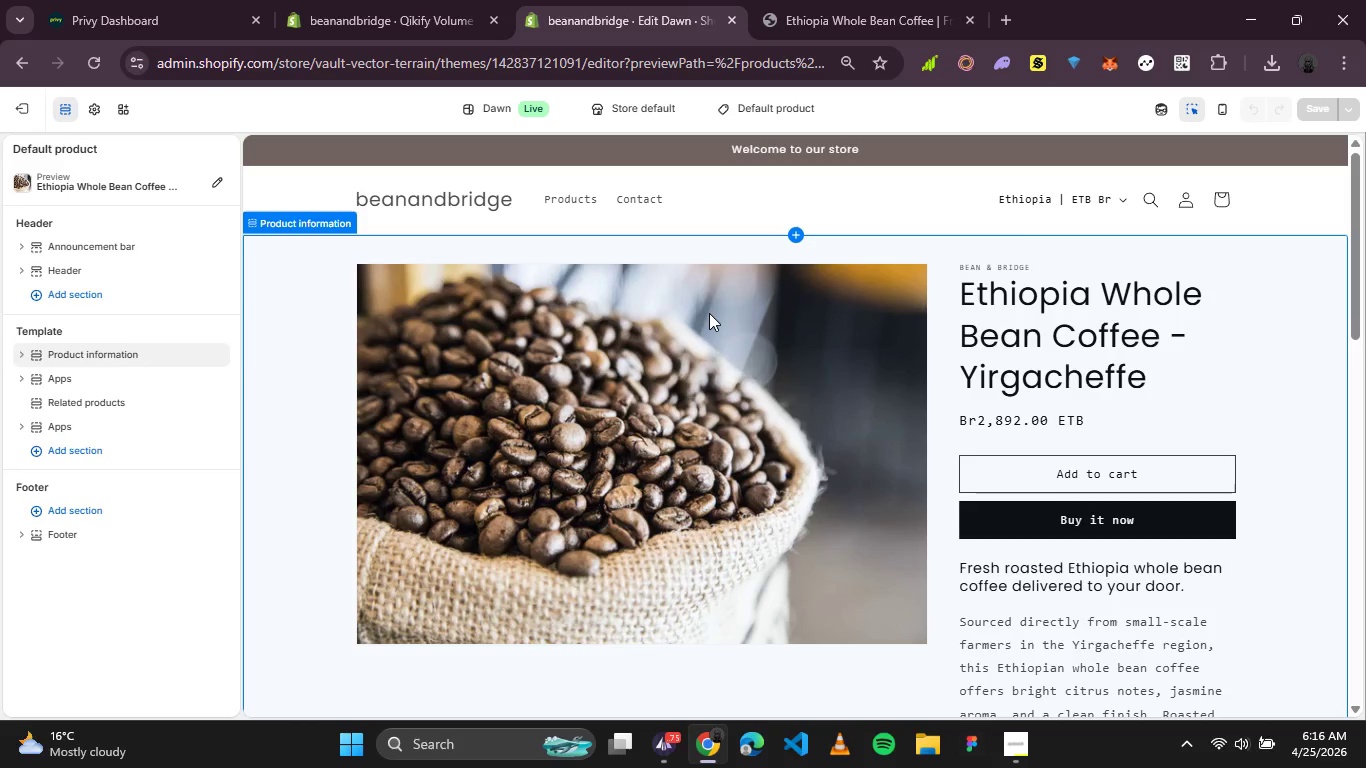 
scroll: coordinate [850, 373], scroll_direction: down, amount: 2.0
 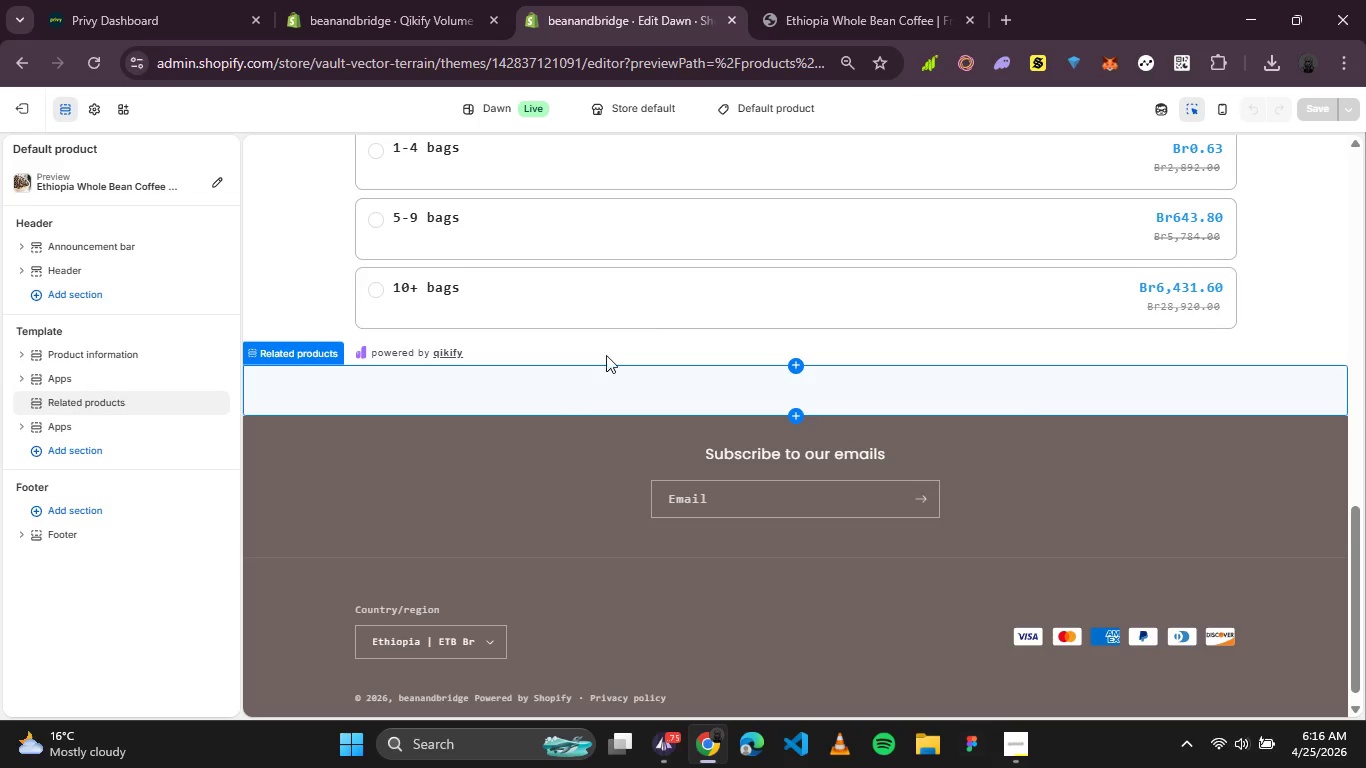 
scroll: coordinate [909, 245], scroll_direction: none, amount: 0.0
 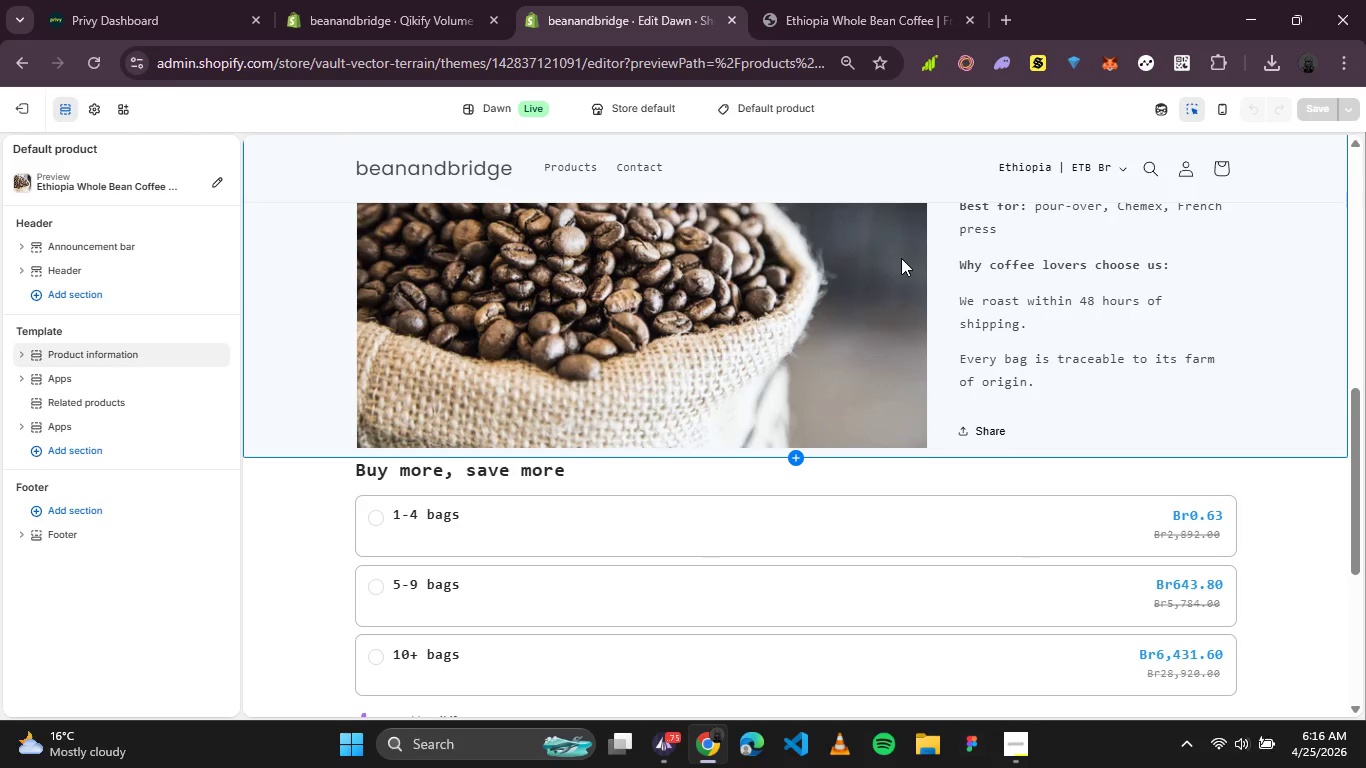 
scroll: coordinate [830, 304], scroll_direction: up, amount: 2.0
 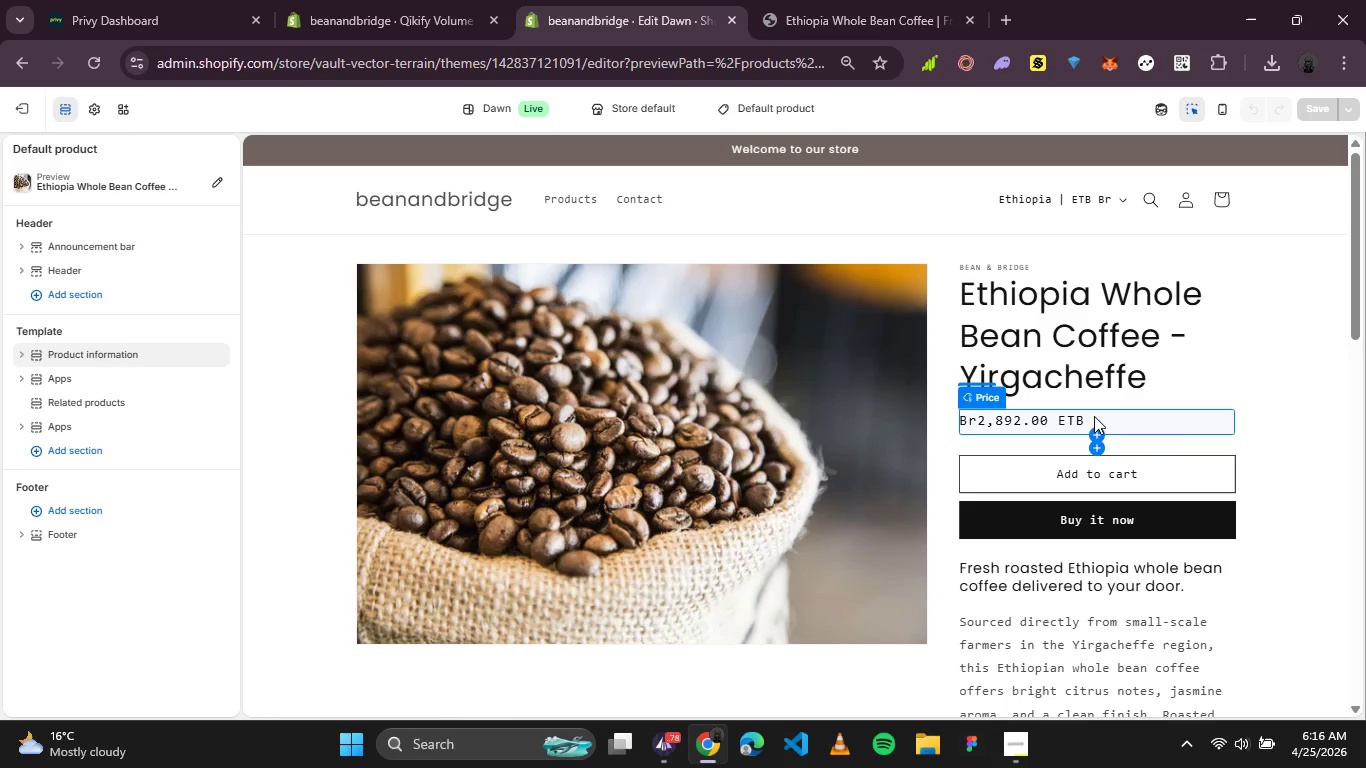 
wait(7.07)
 